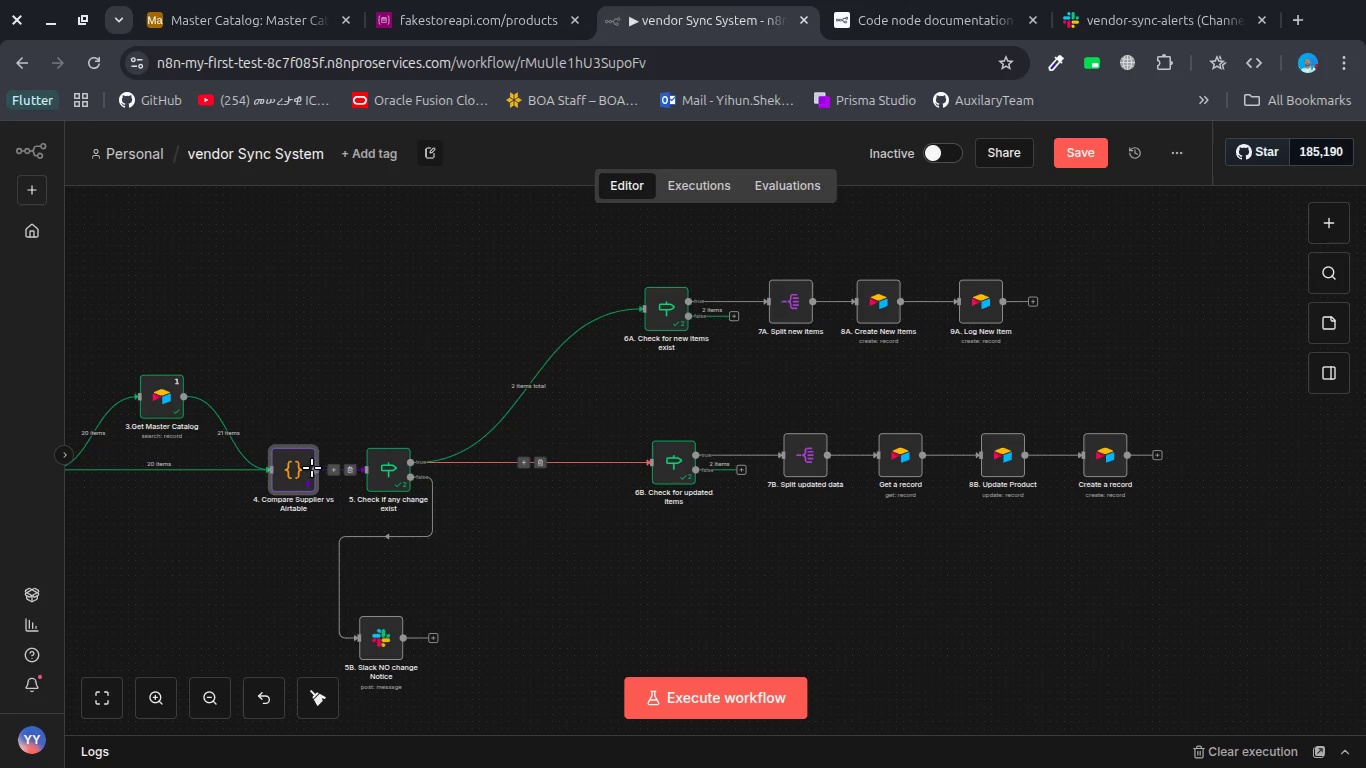 
double_click([302, 470])
 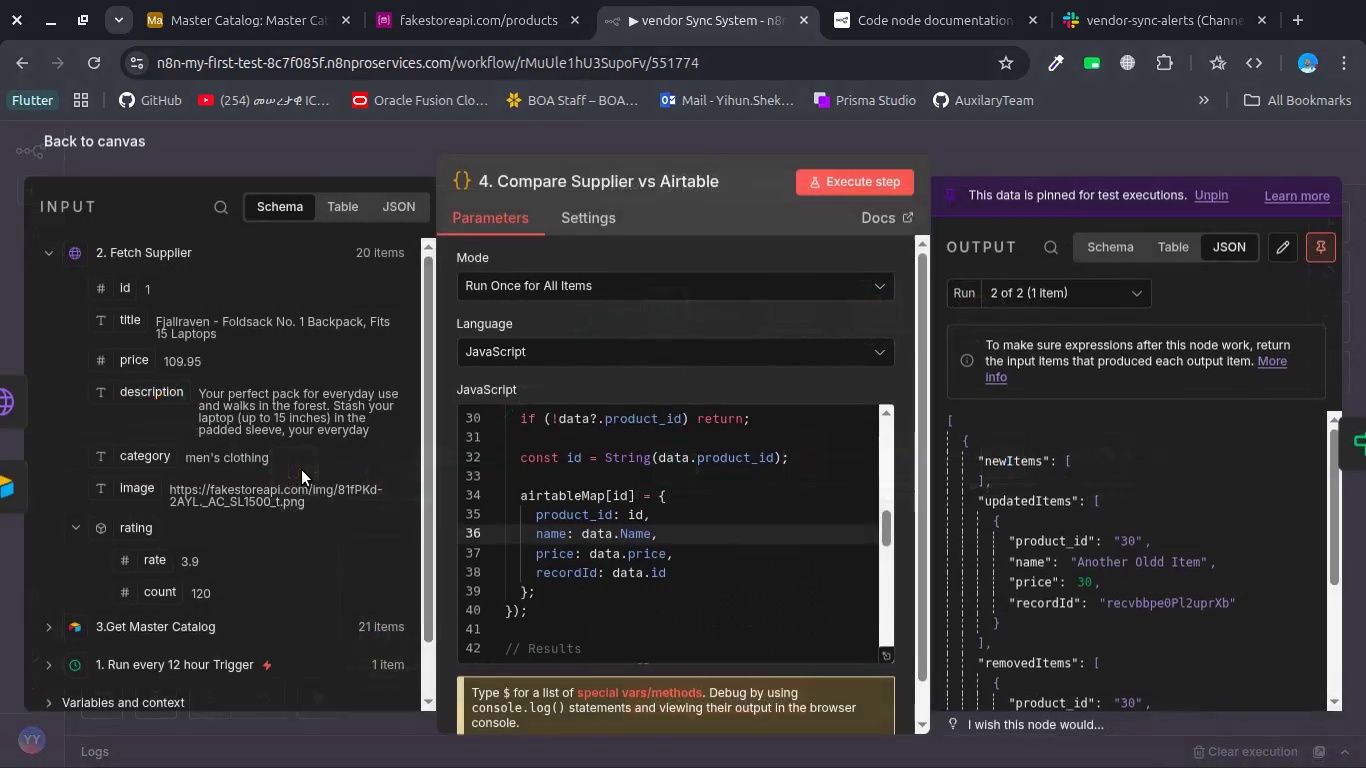 
left_click([940, 472])
 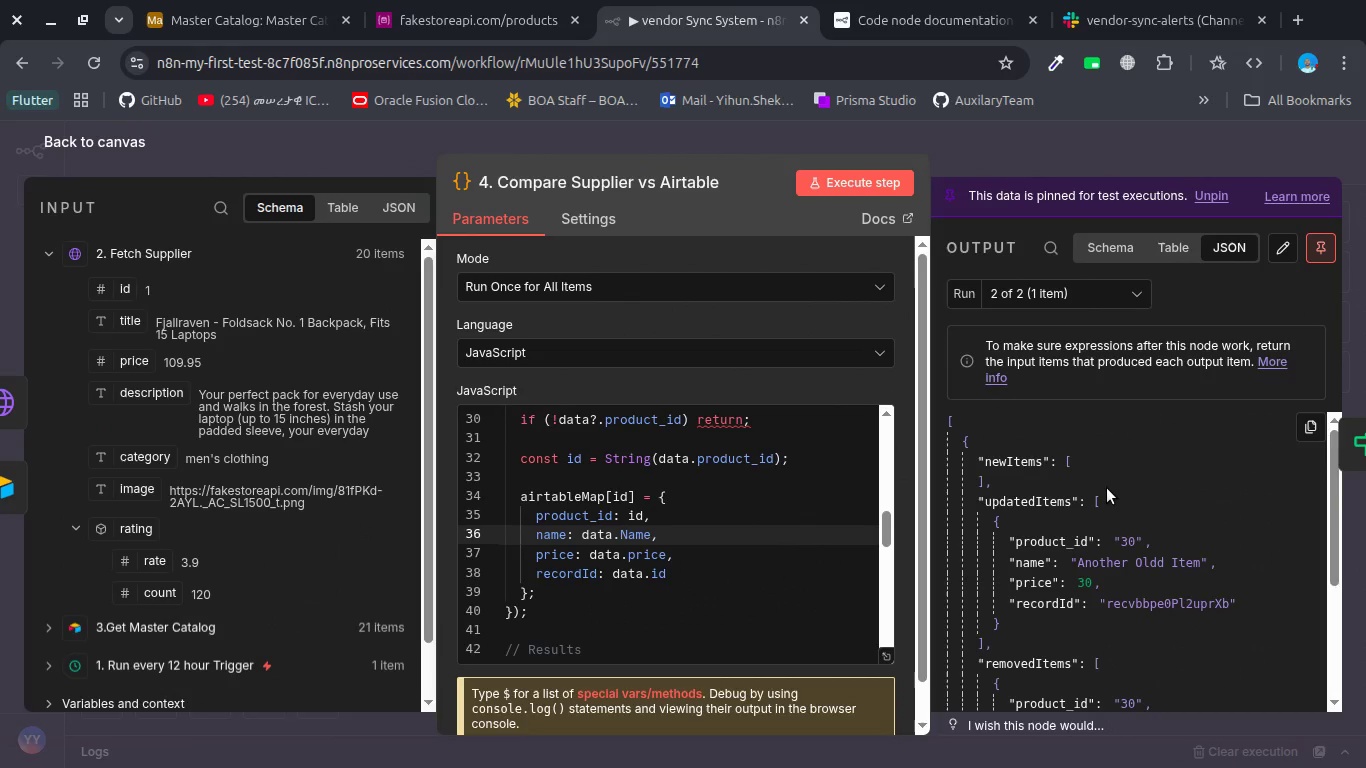 
scroll: coordinate [1107, 488], scroll_direction: down, amount: 1.0
 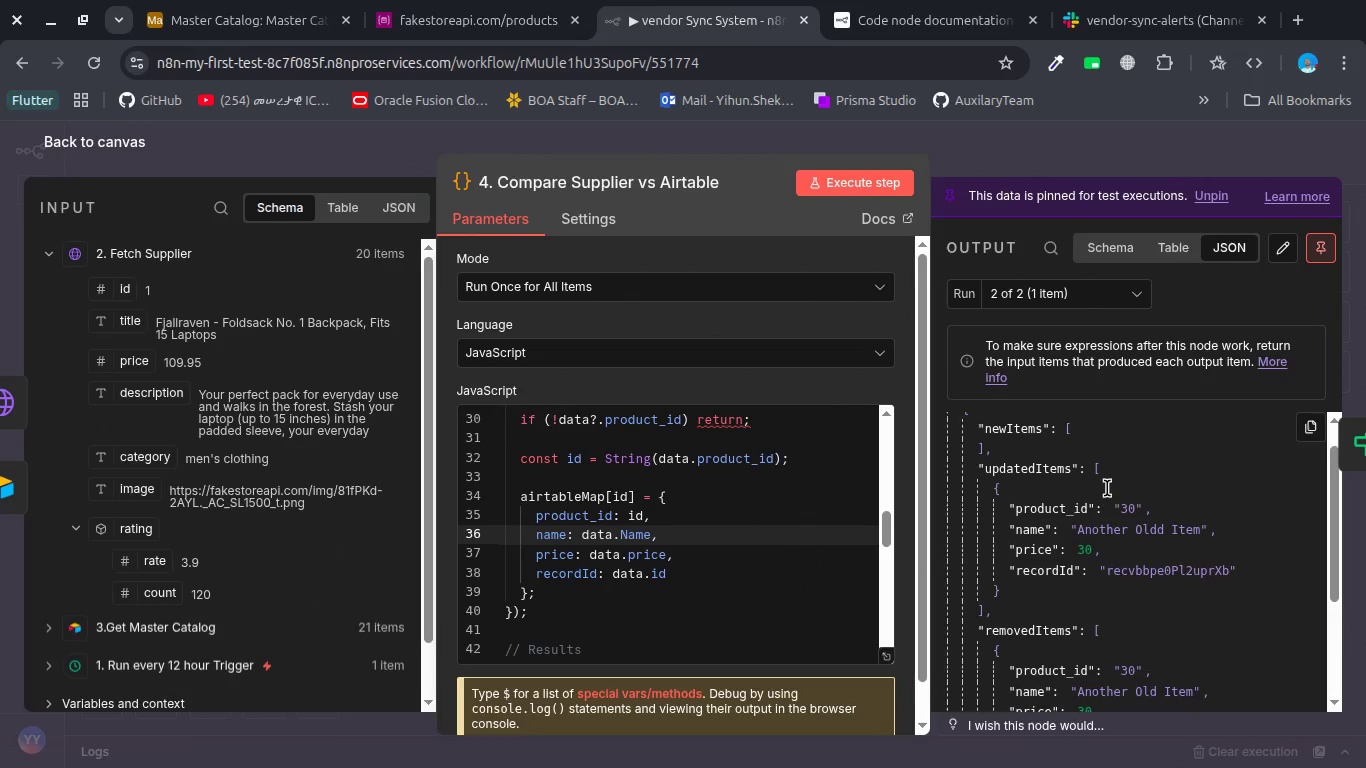 
scroll: coordinate [1107, 488], scroll_direction: up, amount: 2.0
 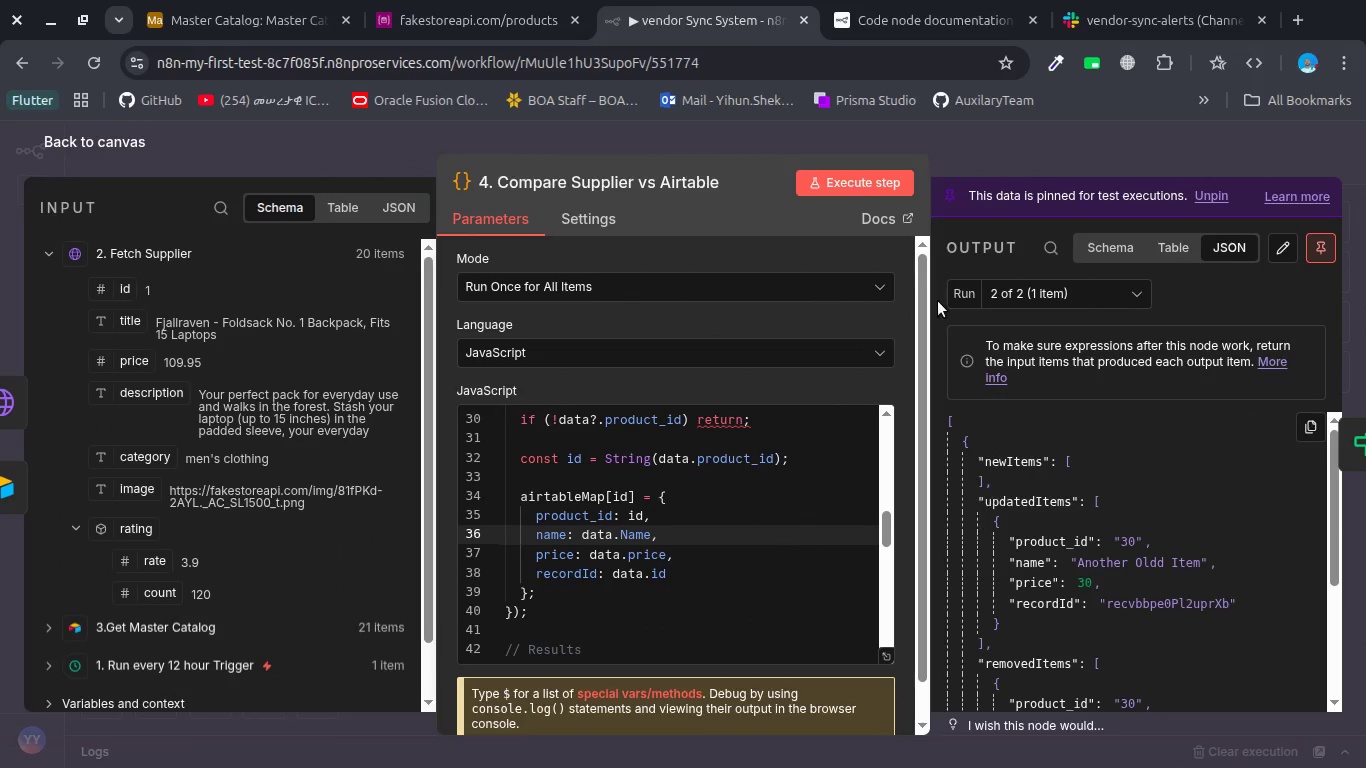 
mouse_move([1032, 20])
 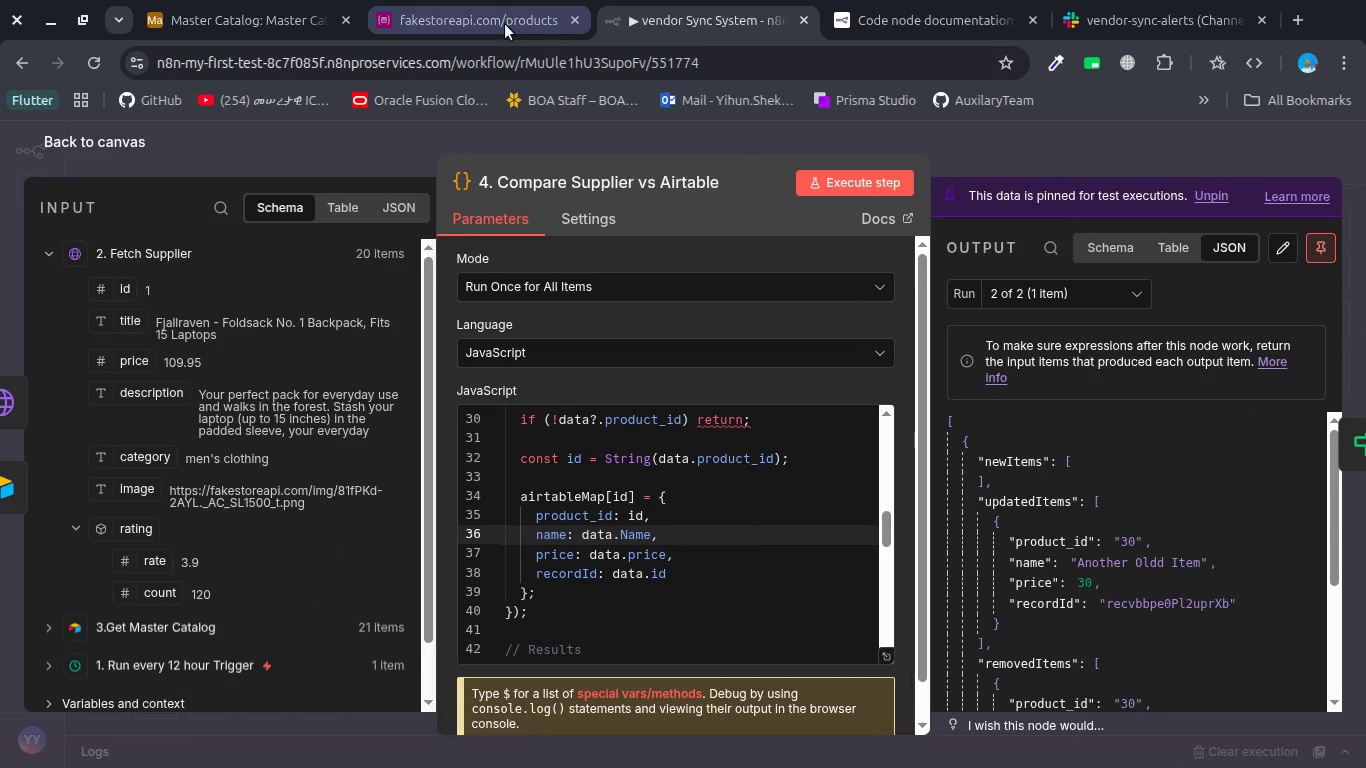 
left_click([495, 19])
 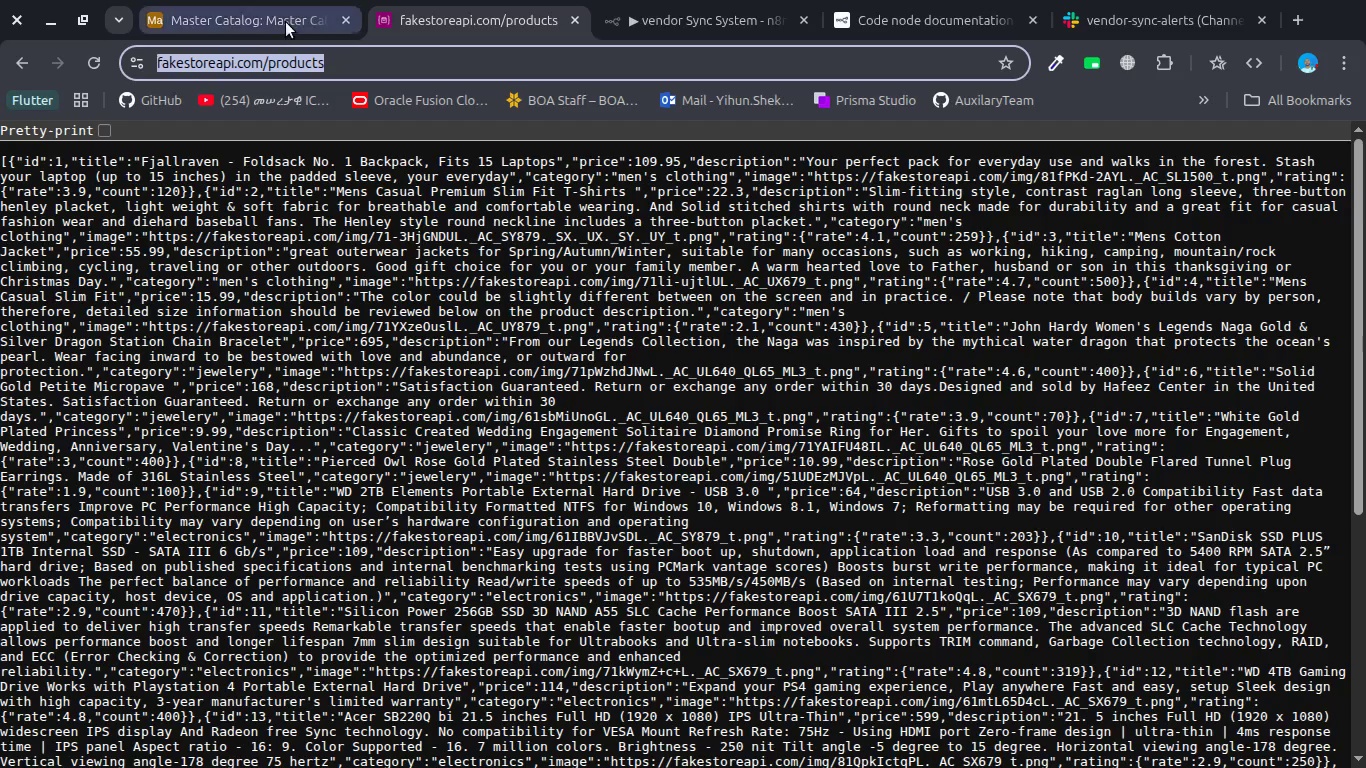 
left_click([286, 22])
 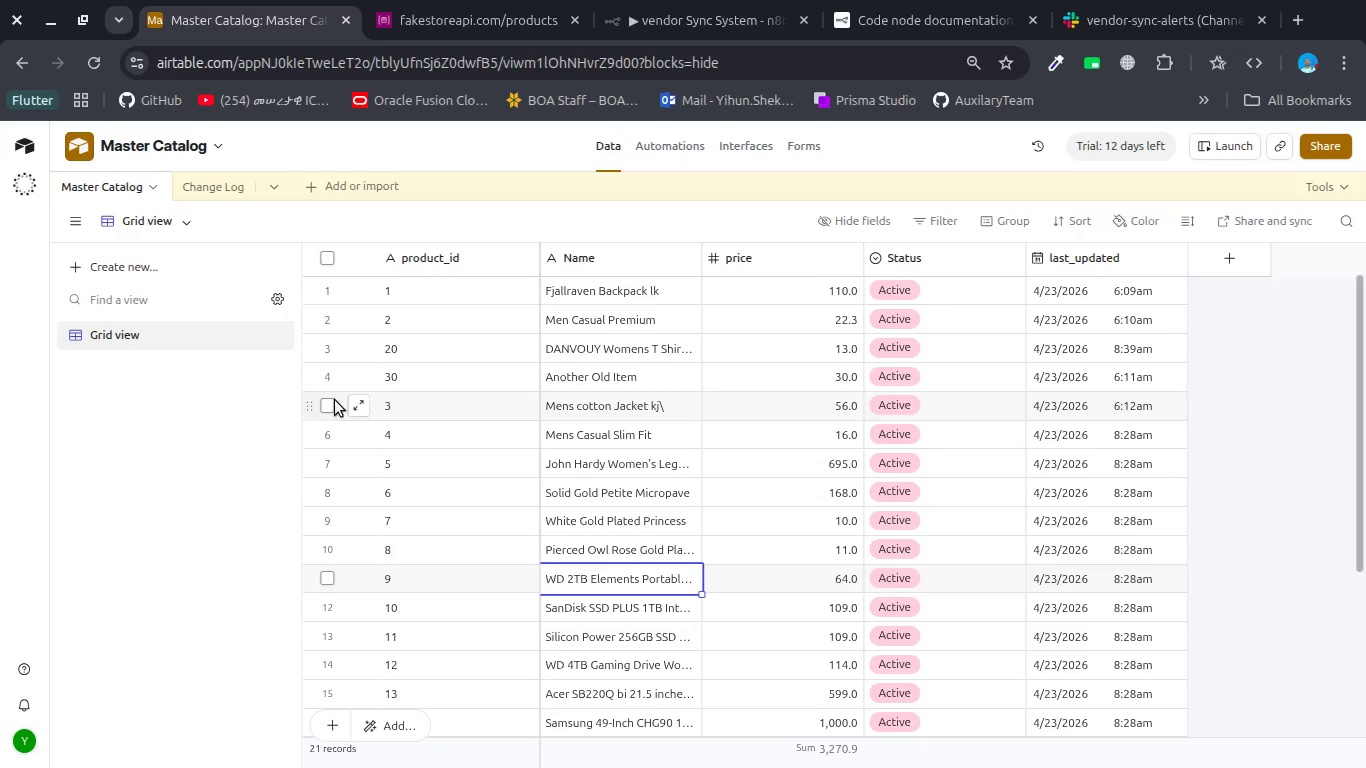 
left_click([328, 400])
 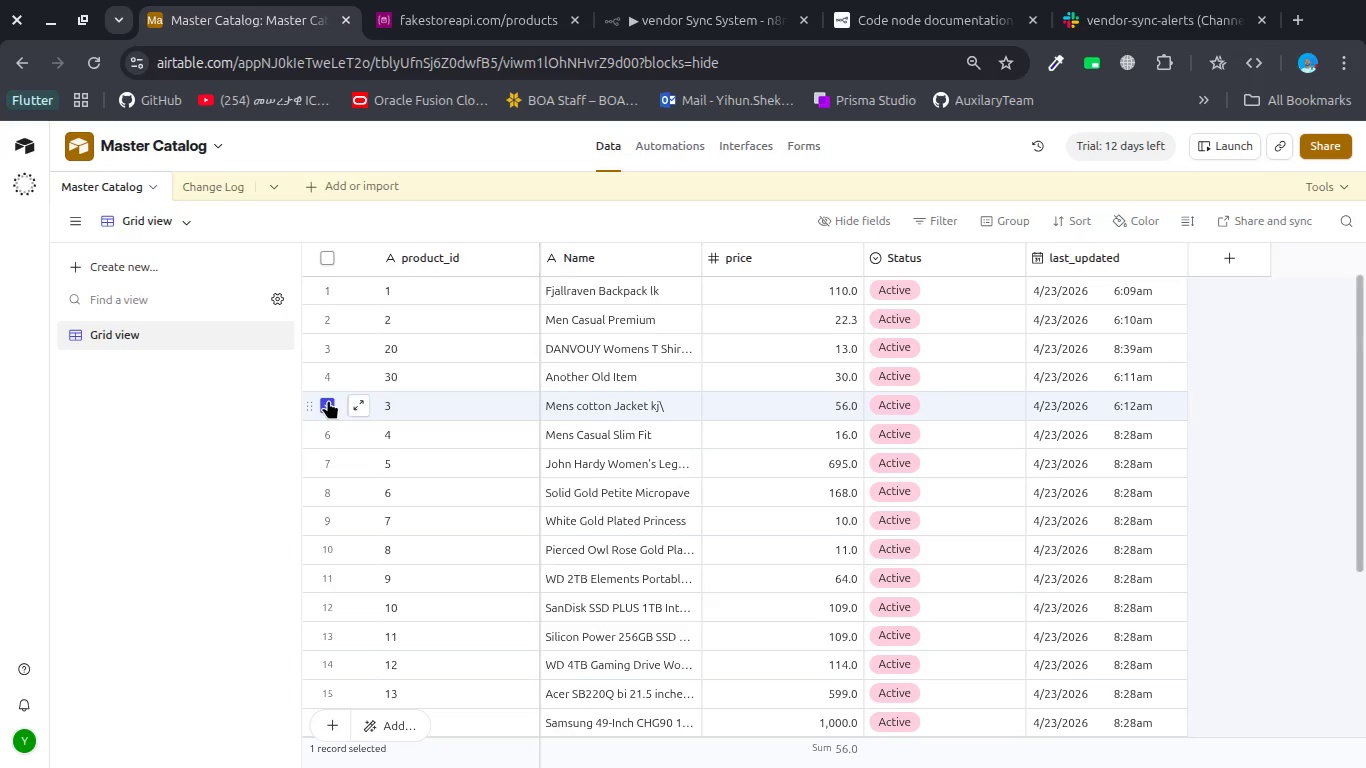 
scroll: coordinate [328, 400], scroll_direction: down, amount: 5.0
 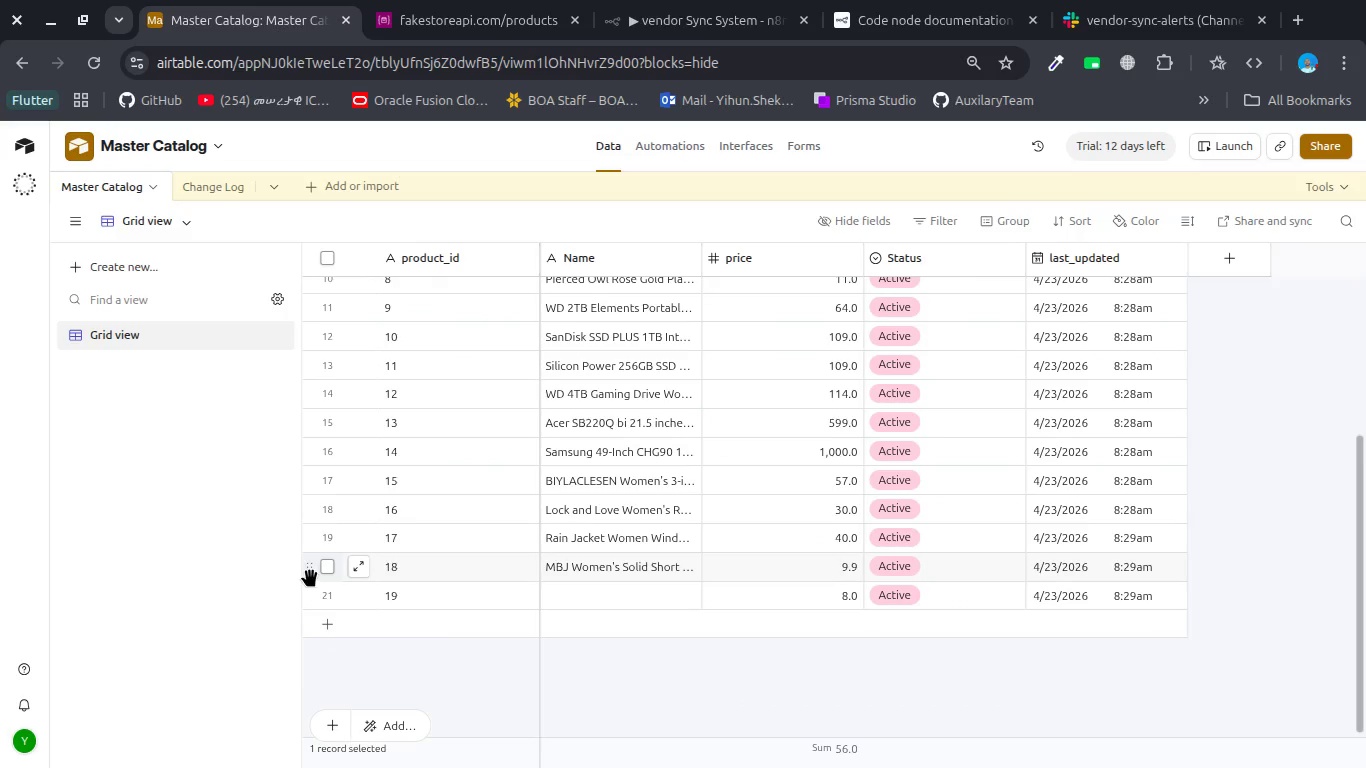 
hold_key(key=ShiftLeft, duration=0.99)
left_click([330, 569])
 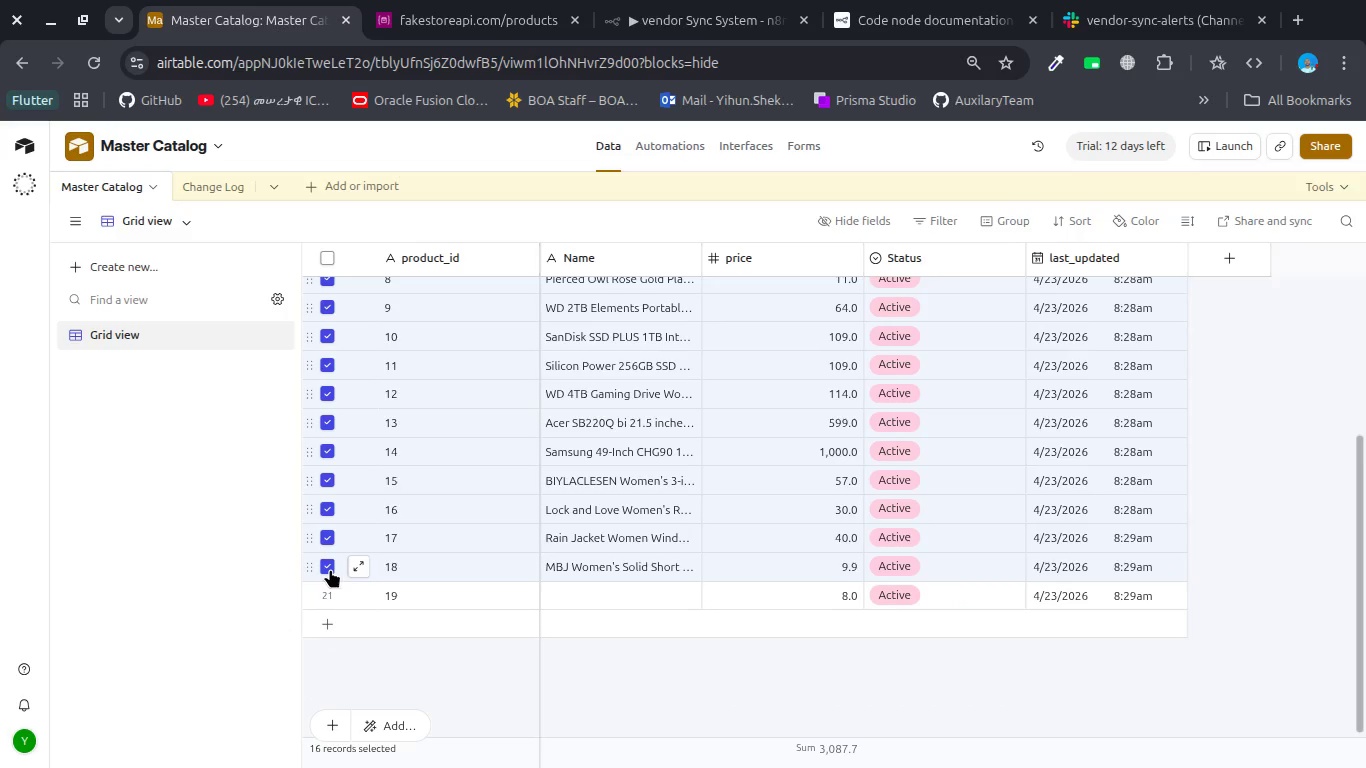 
key(Delete)
 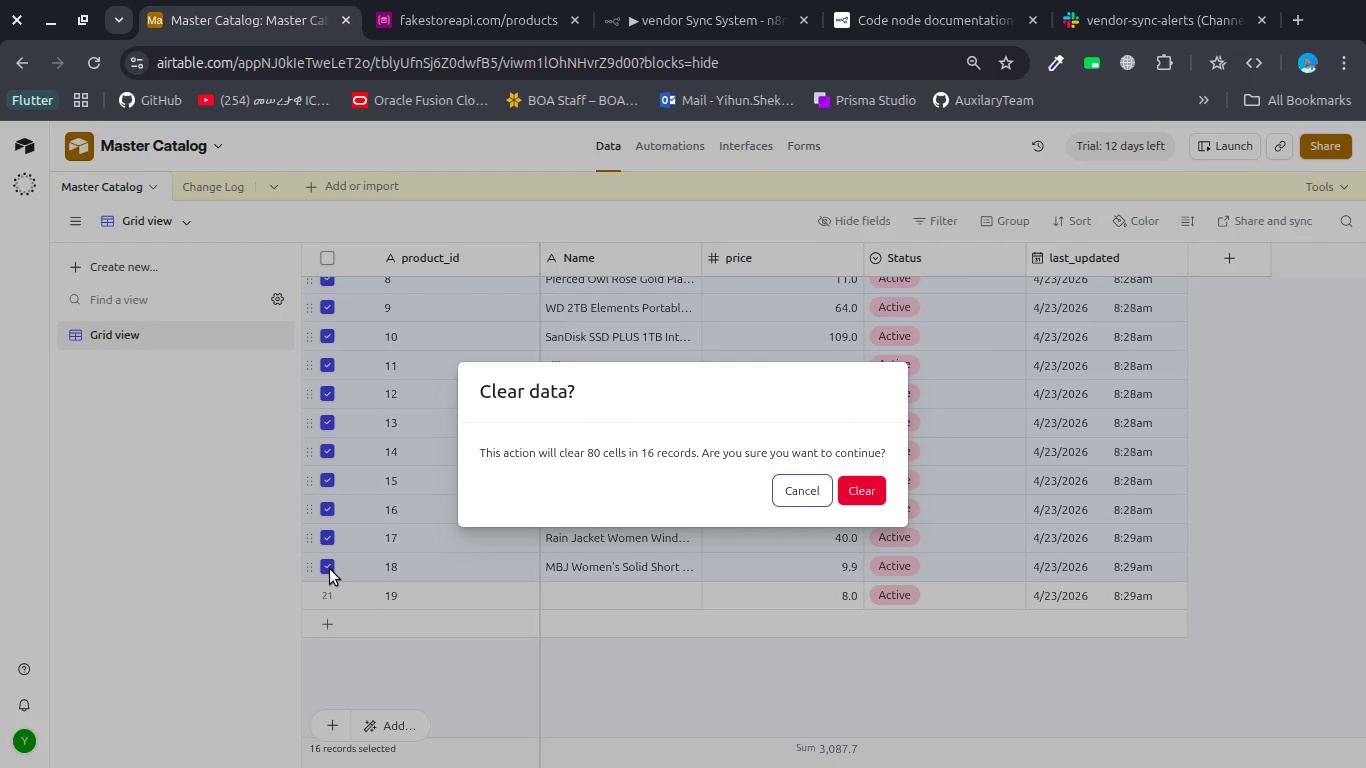 
key(Enter)
 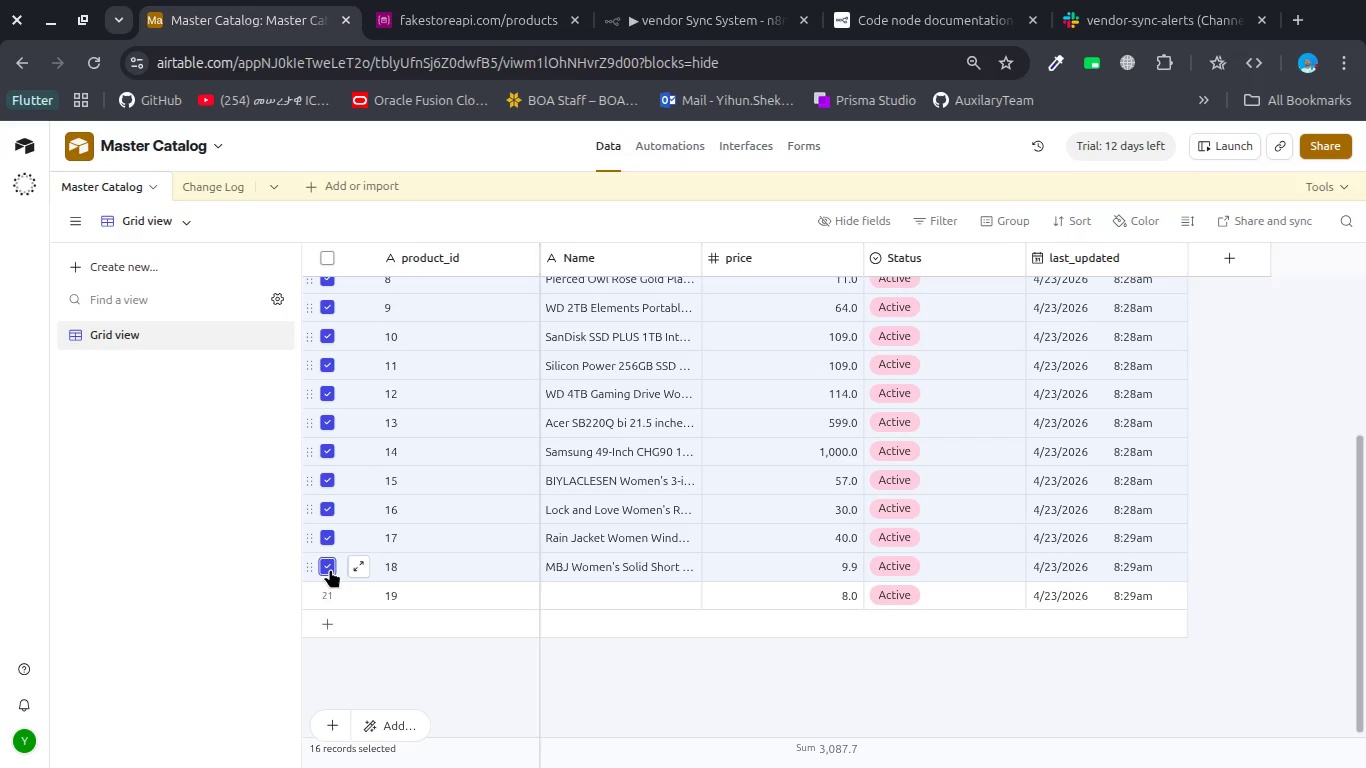 
key(Control+Delete)
 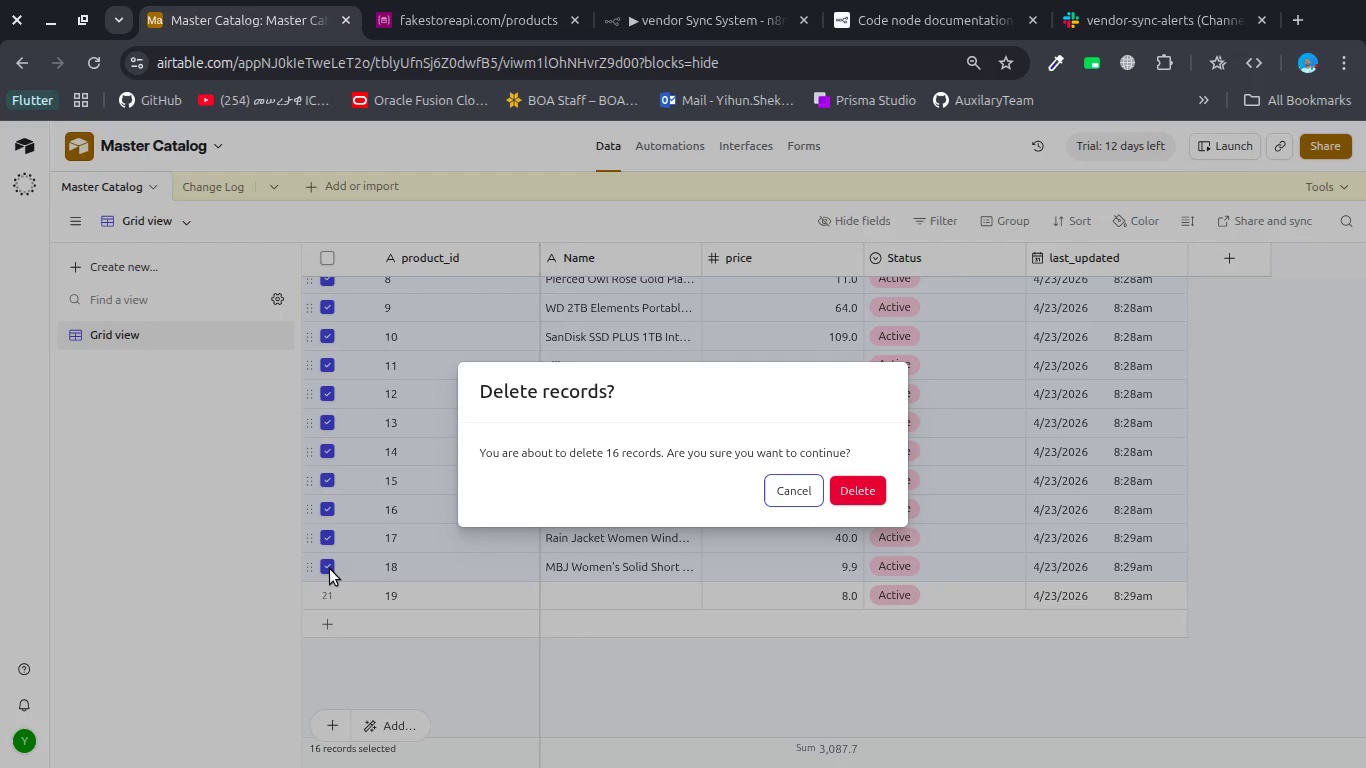 
key(Enter)
 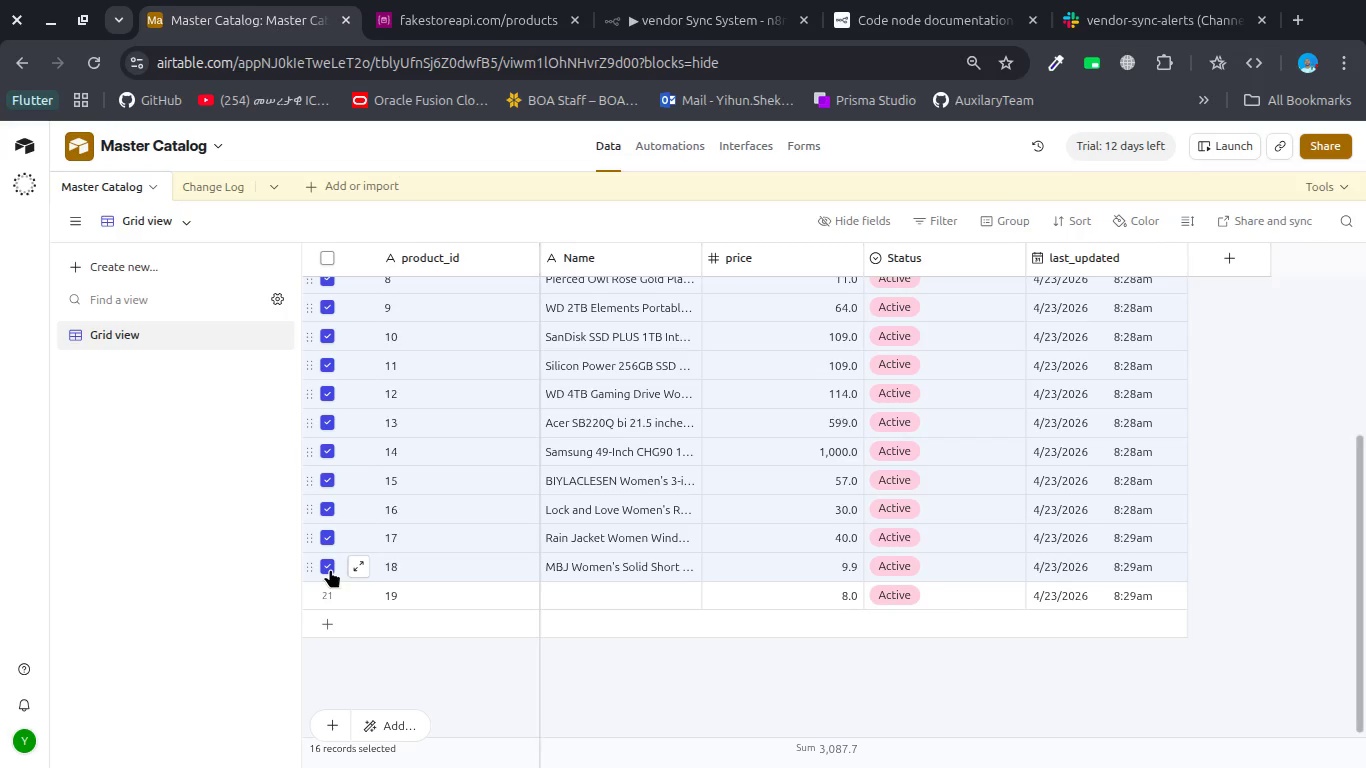 
key(Control+Delete)
 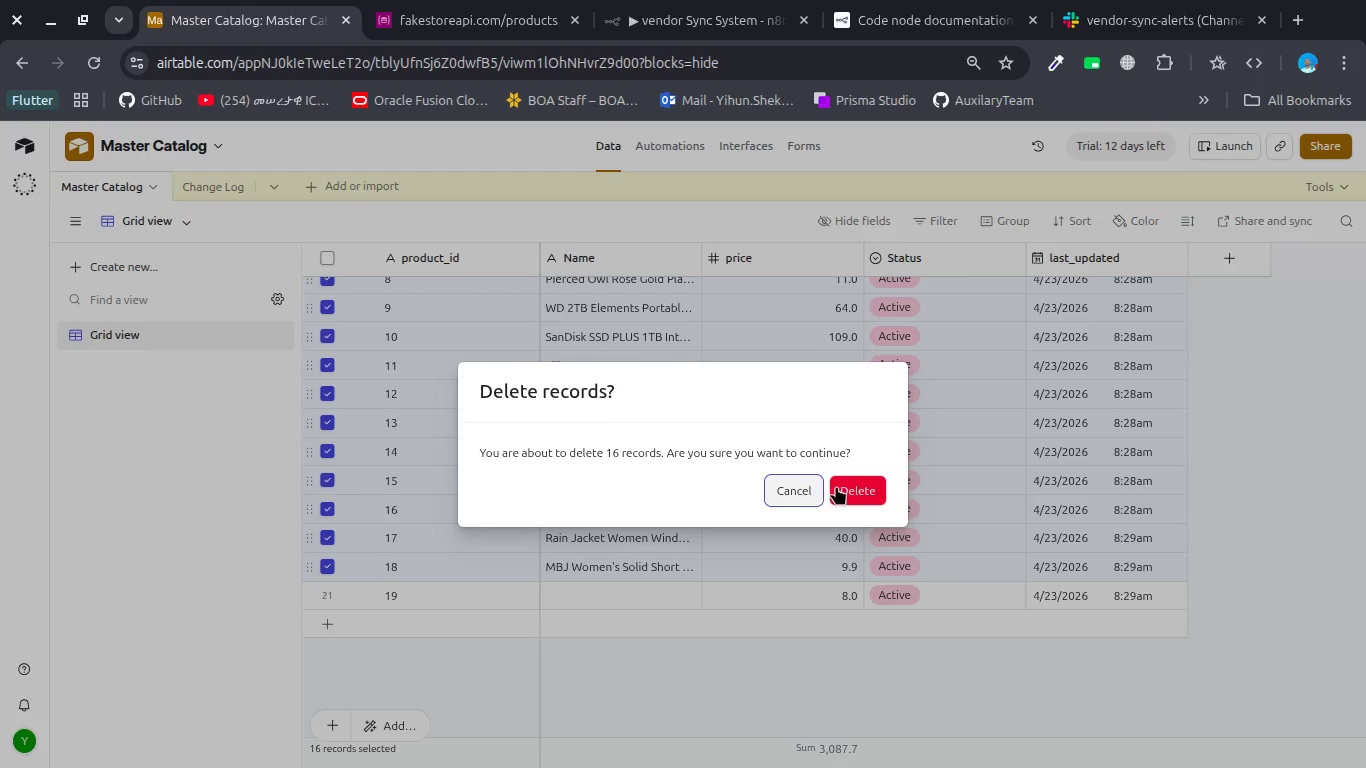 
left_click([852, 487])
 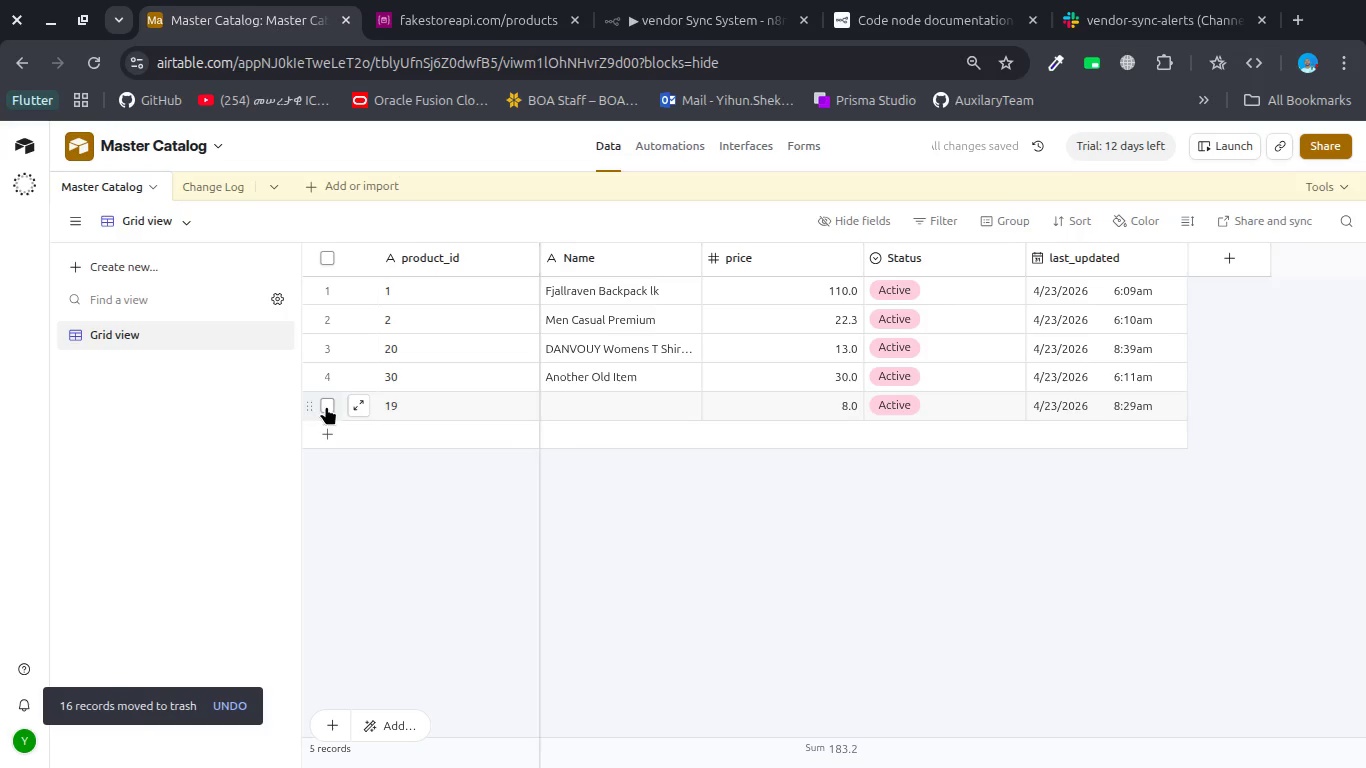 
wait(5.35)
 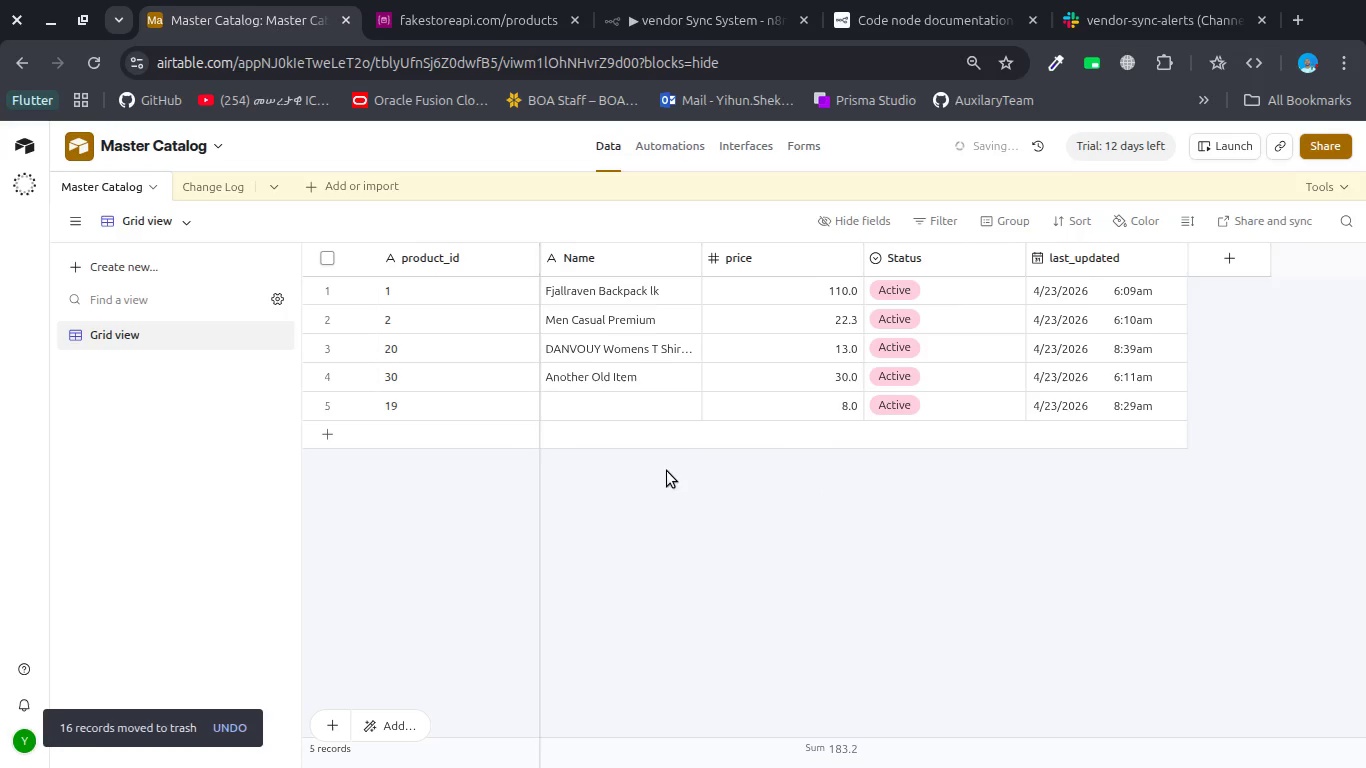 
left_click([327, 406])
 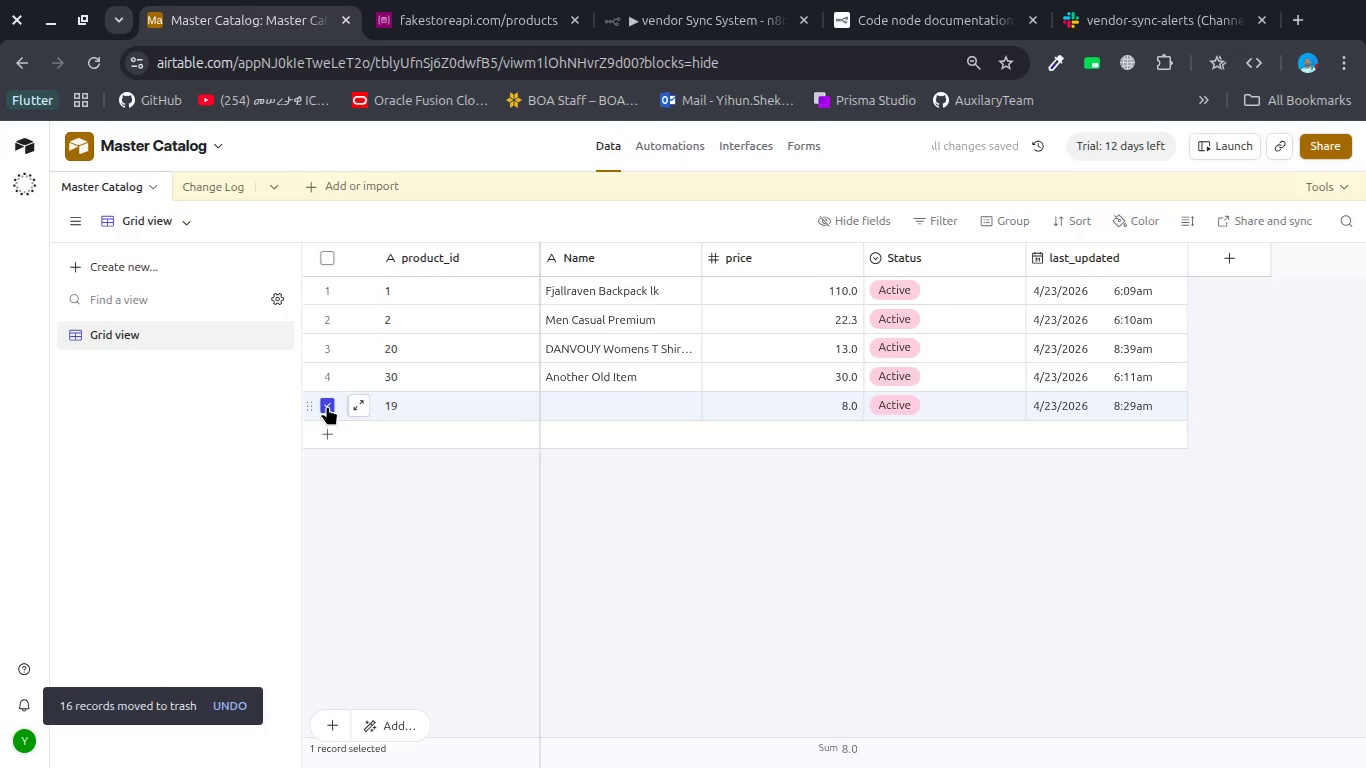 
key(Control+Delete)
 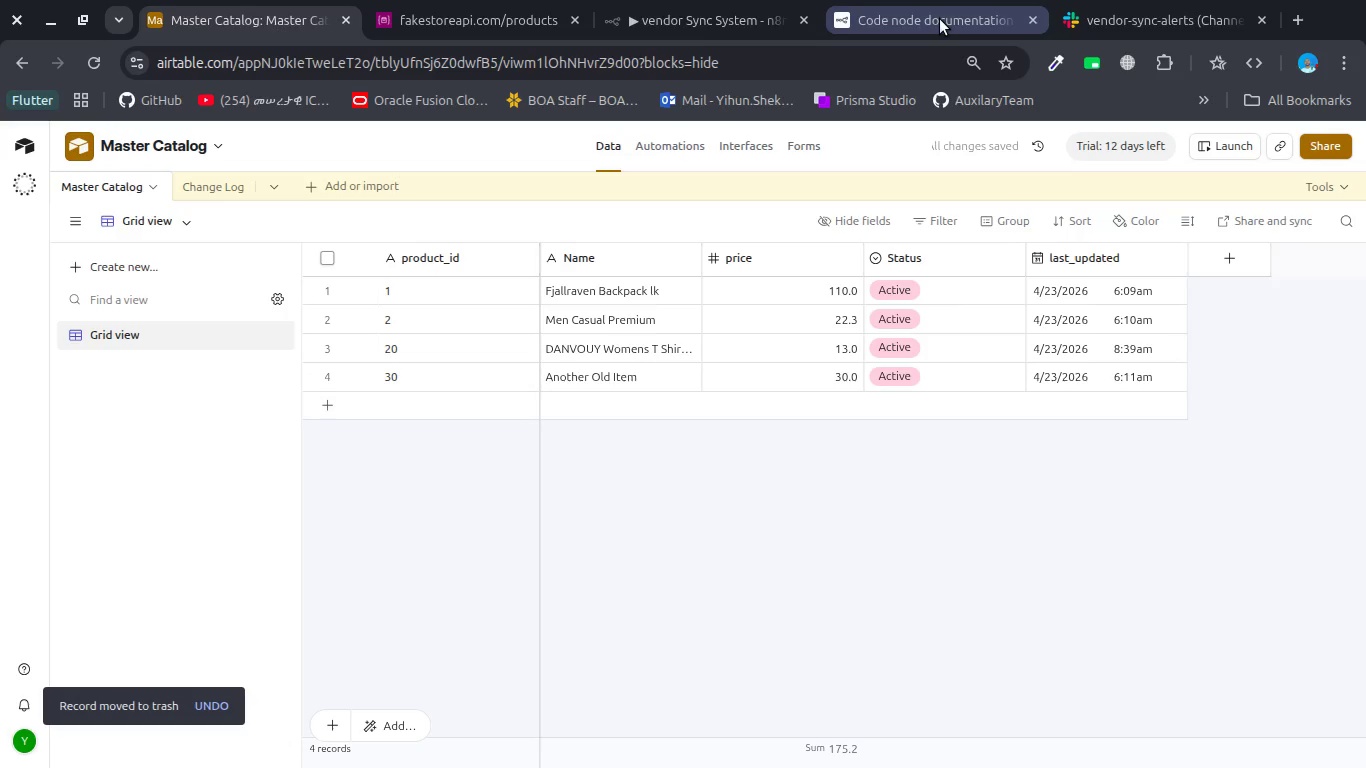 
left_click([691, 11])
 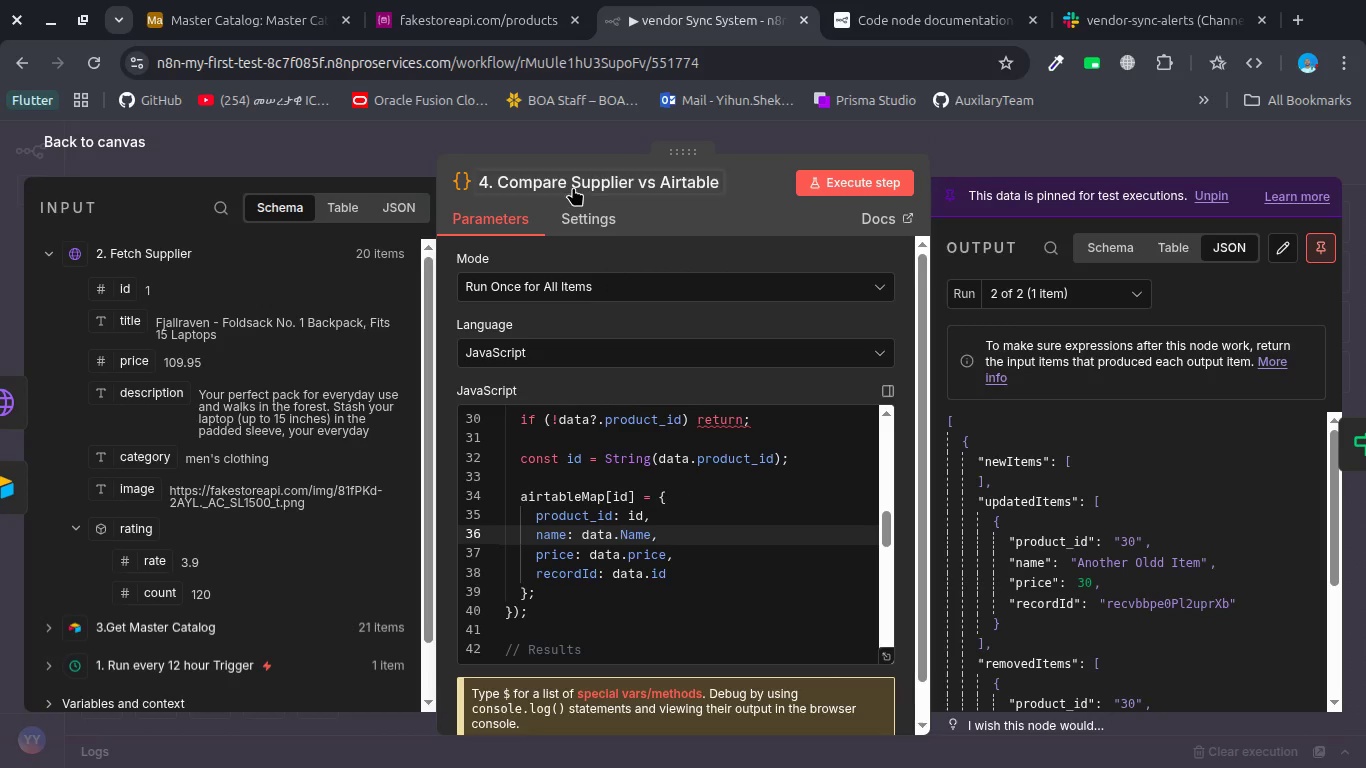 
key(Escape)
 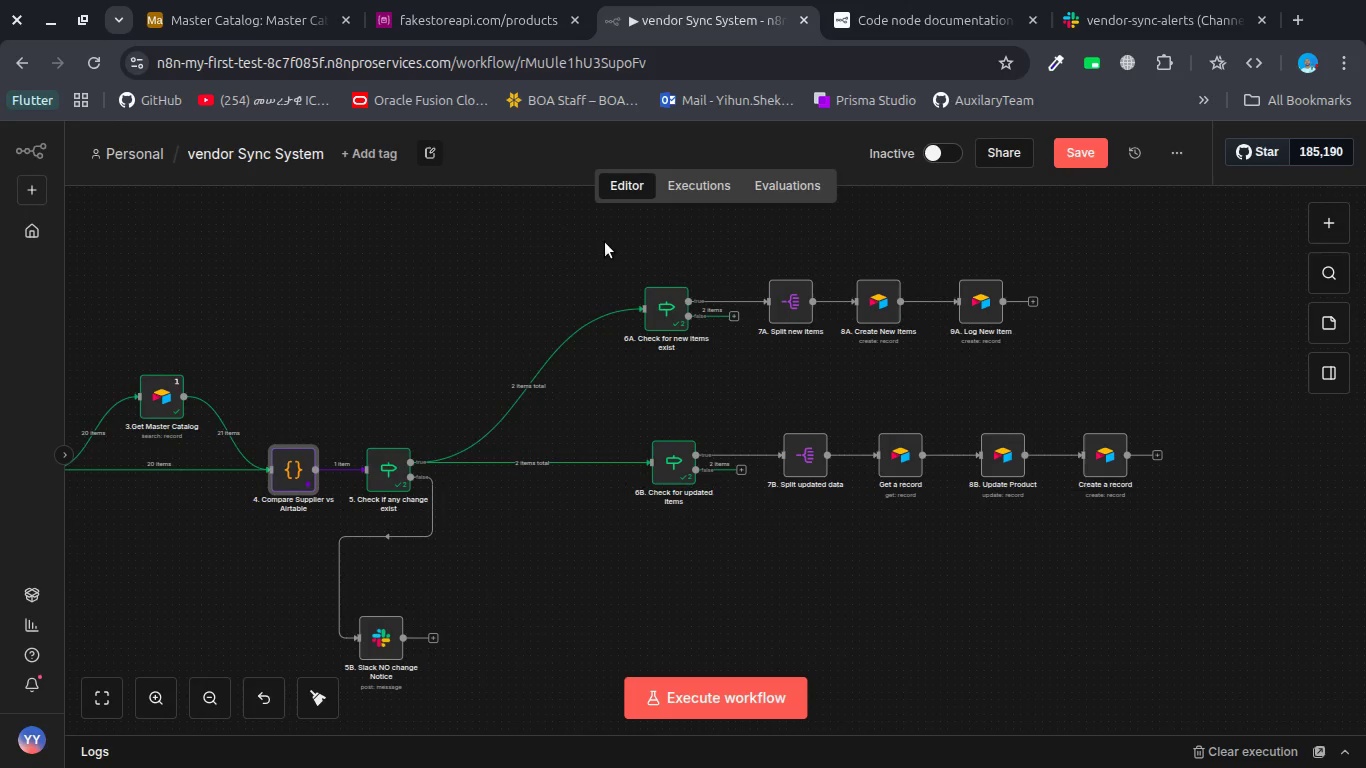 
left_click_drag(start_coordinate=[651, 310], to_coordinate=[548, 320])
 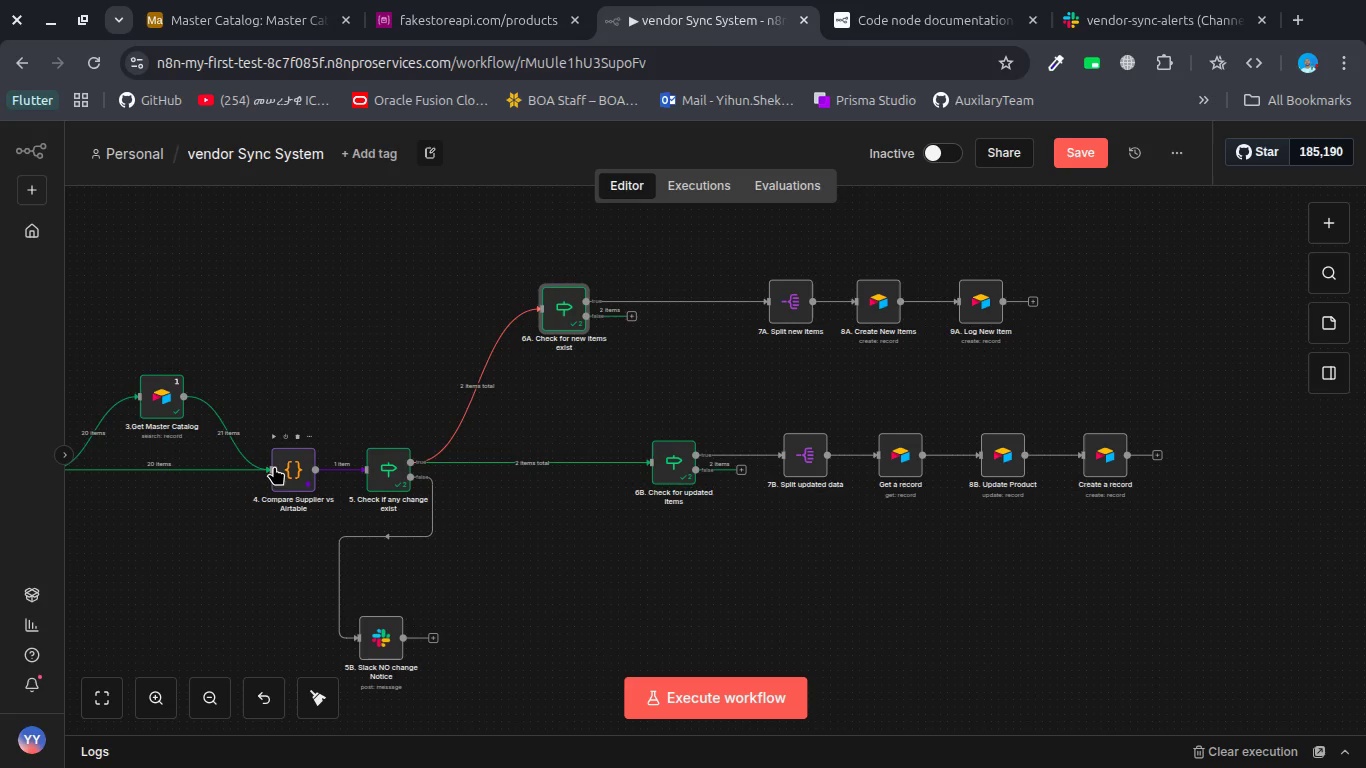 
double_click([274, 466])
 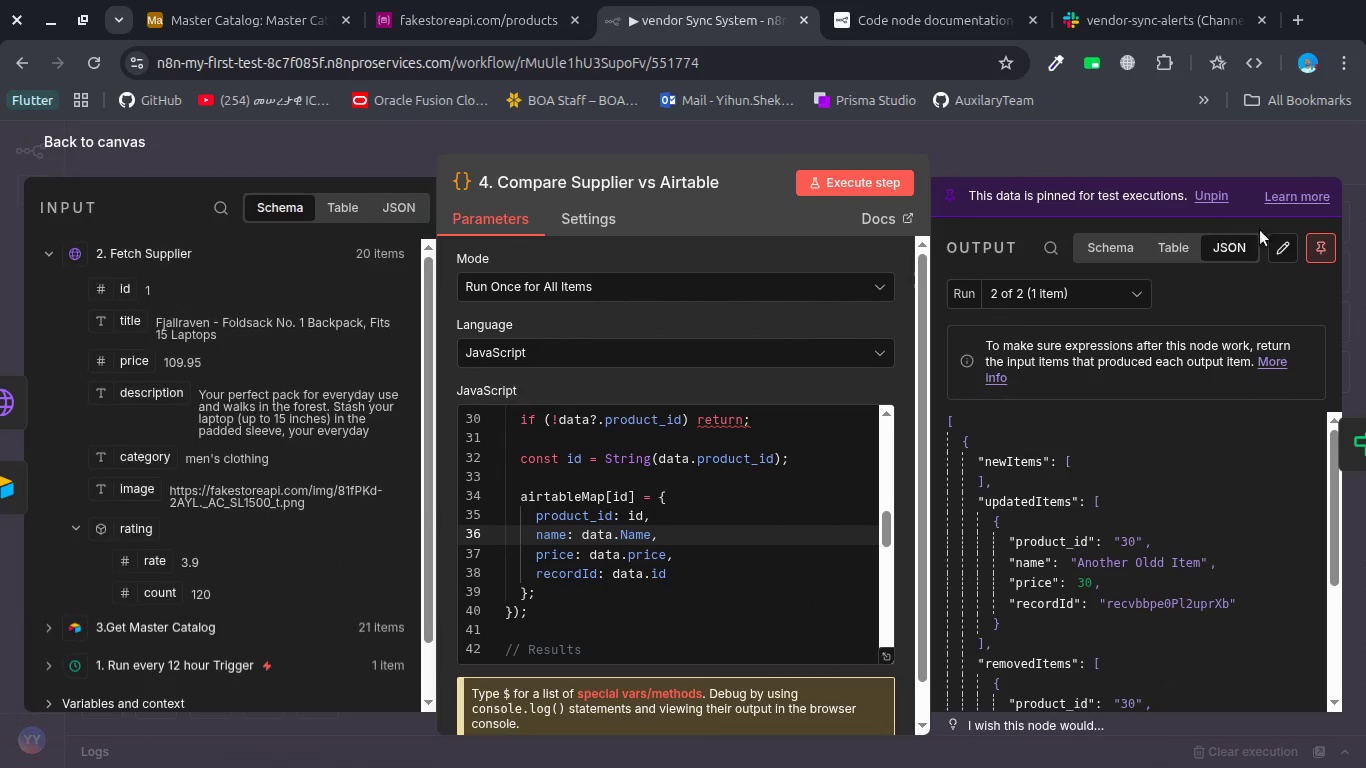 
left_click([1321, 237])
 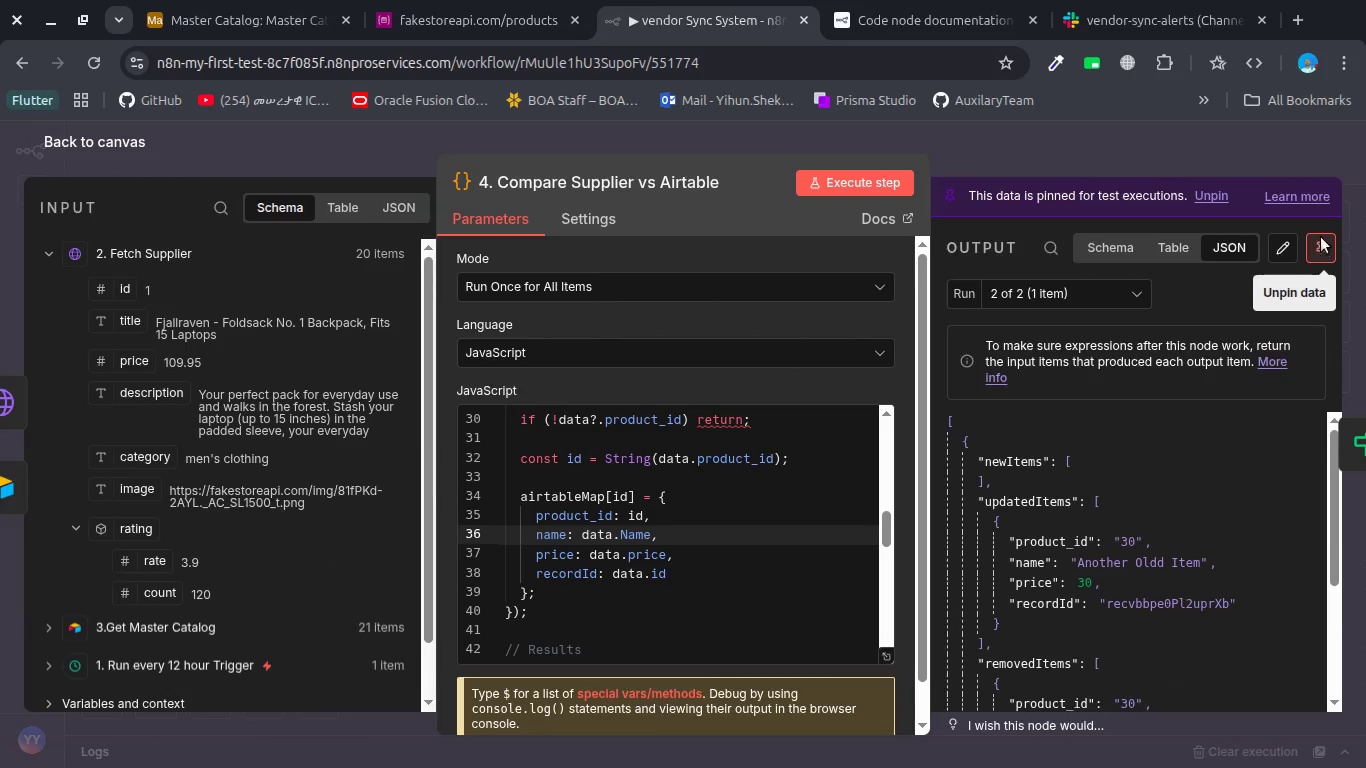 
left_click_drag(start_coordinate=[1321, 237], to_coordinate=[1075, 147])
 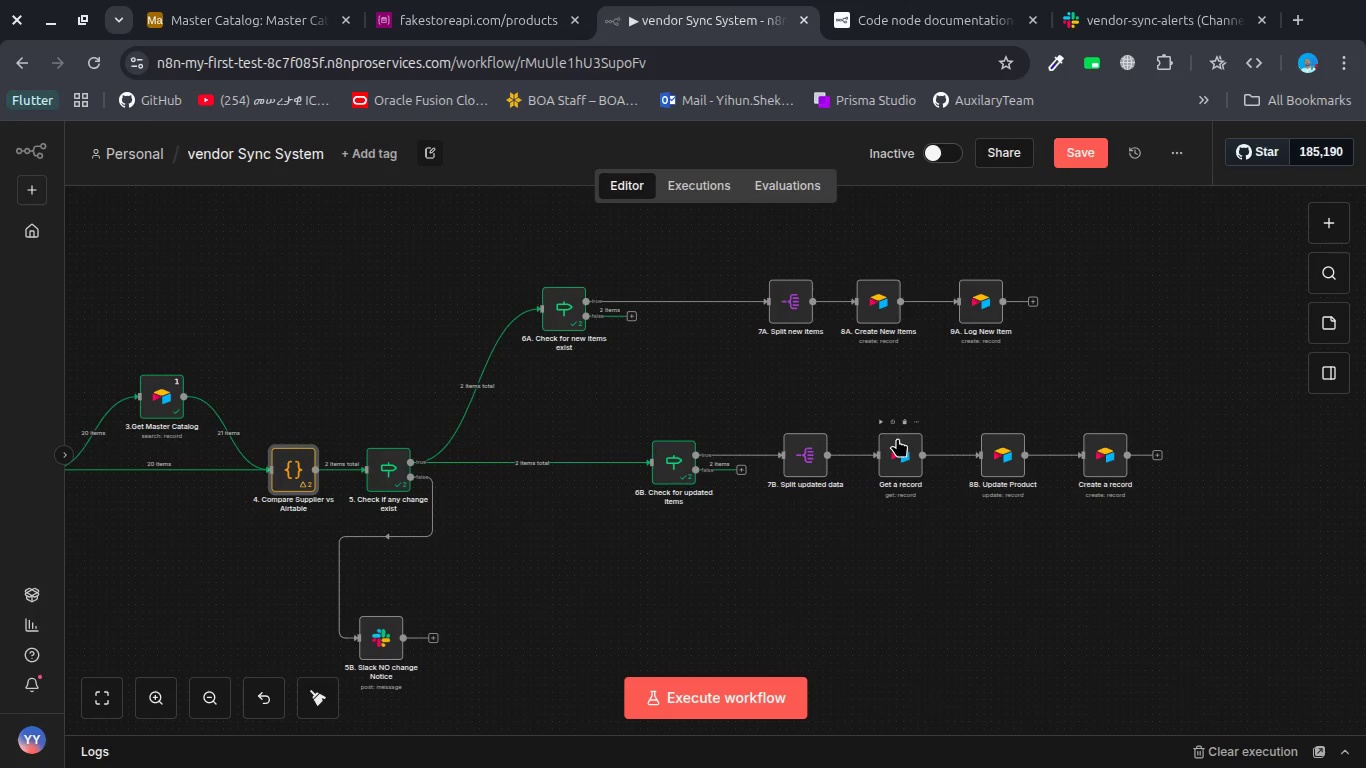 
scroll: coordinate [897, 438], scroll_direction: up, amount: 9.0
 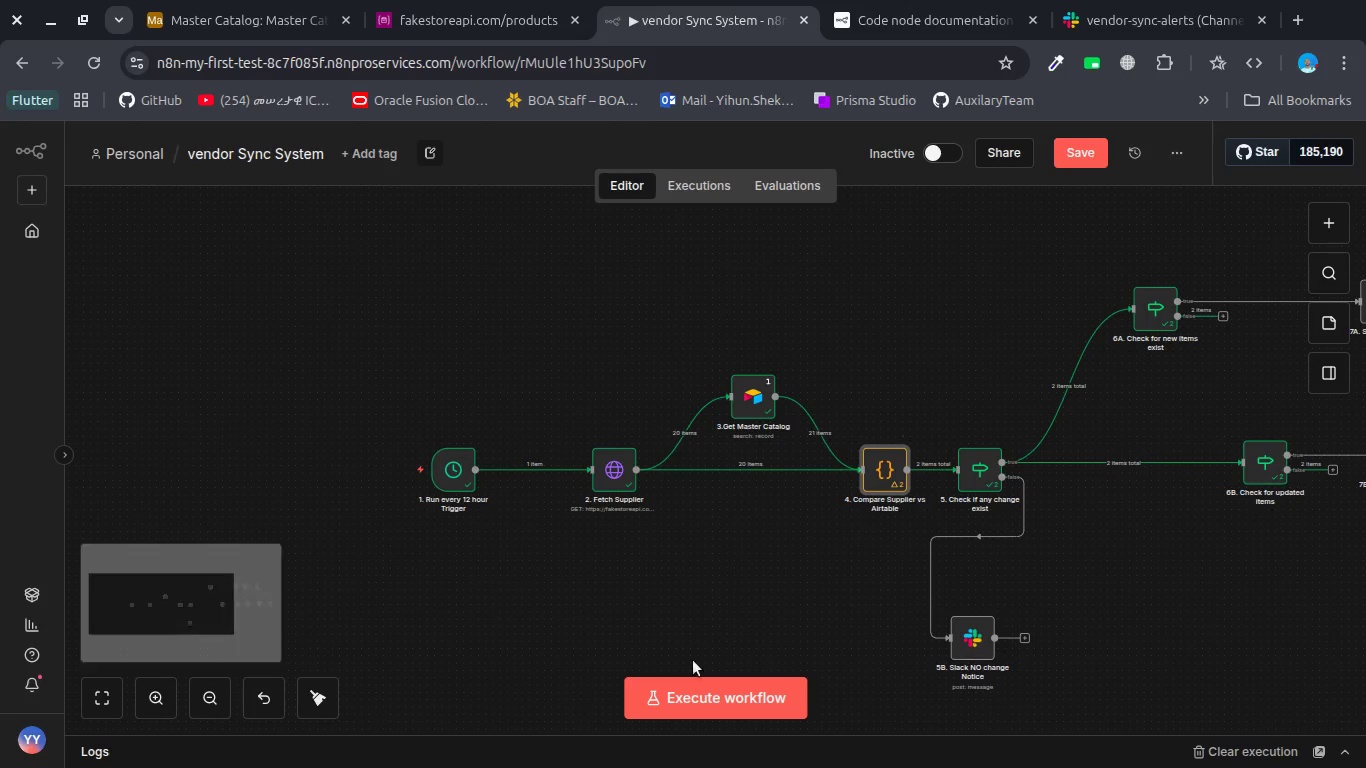 
left_click([683, 691])
 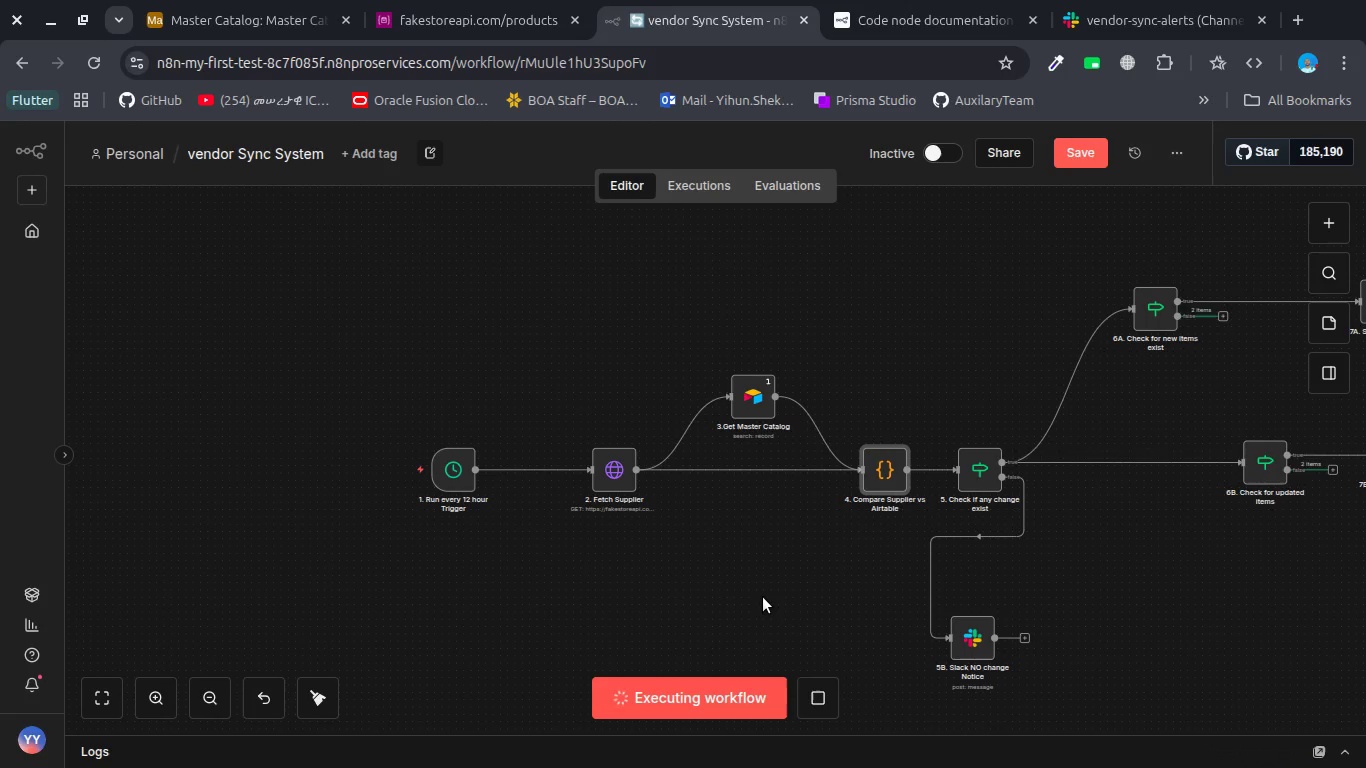 
scroll: coordinate [763, 597], scroll_direction: down, amount: 9.0
 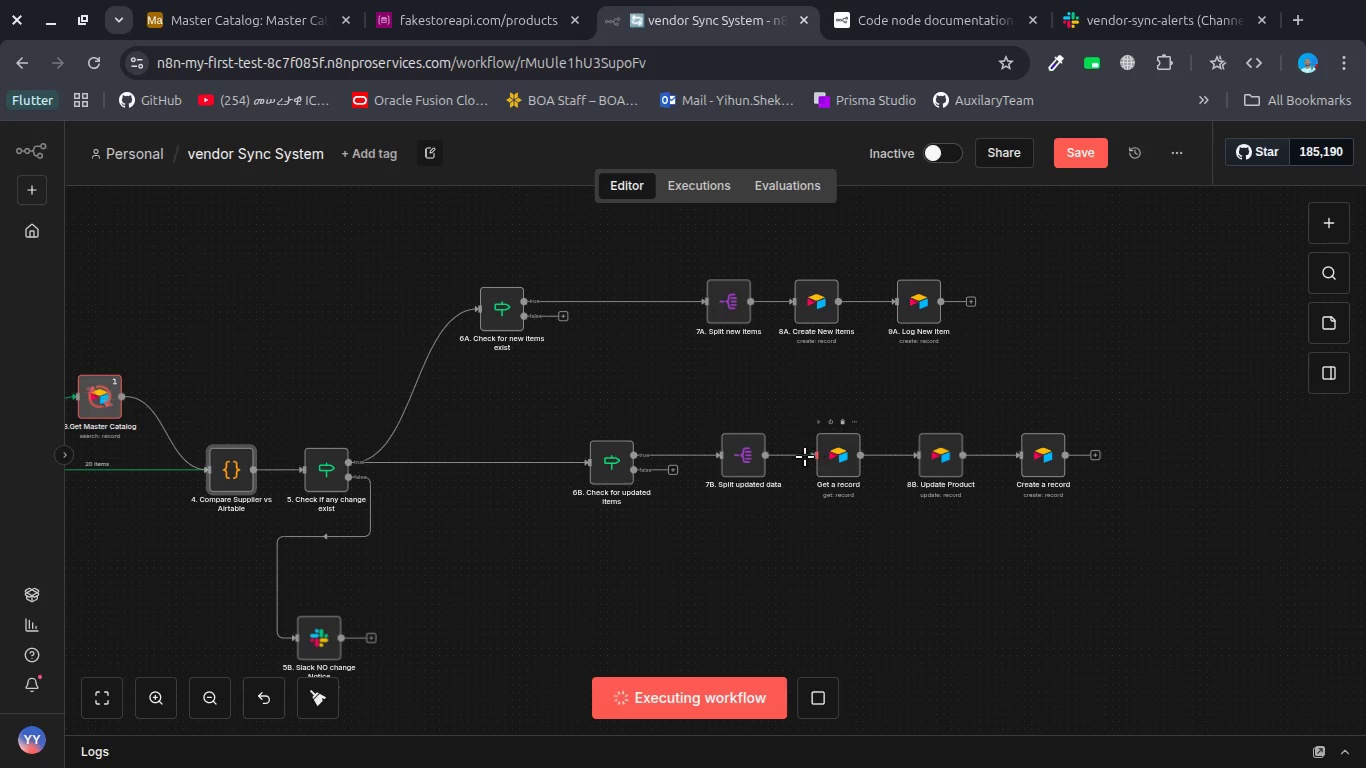 
left_click([799, 457])
 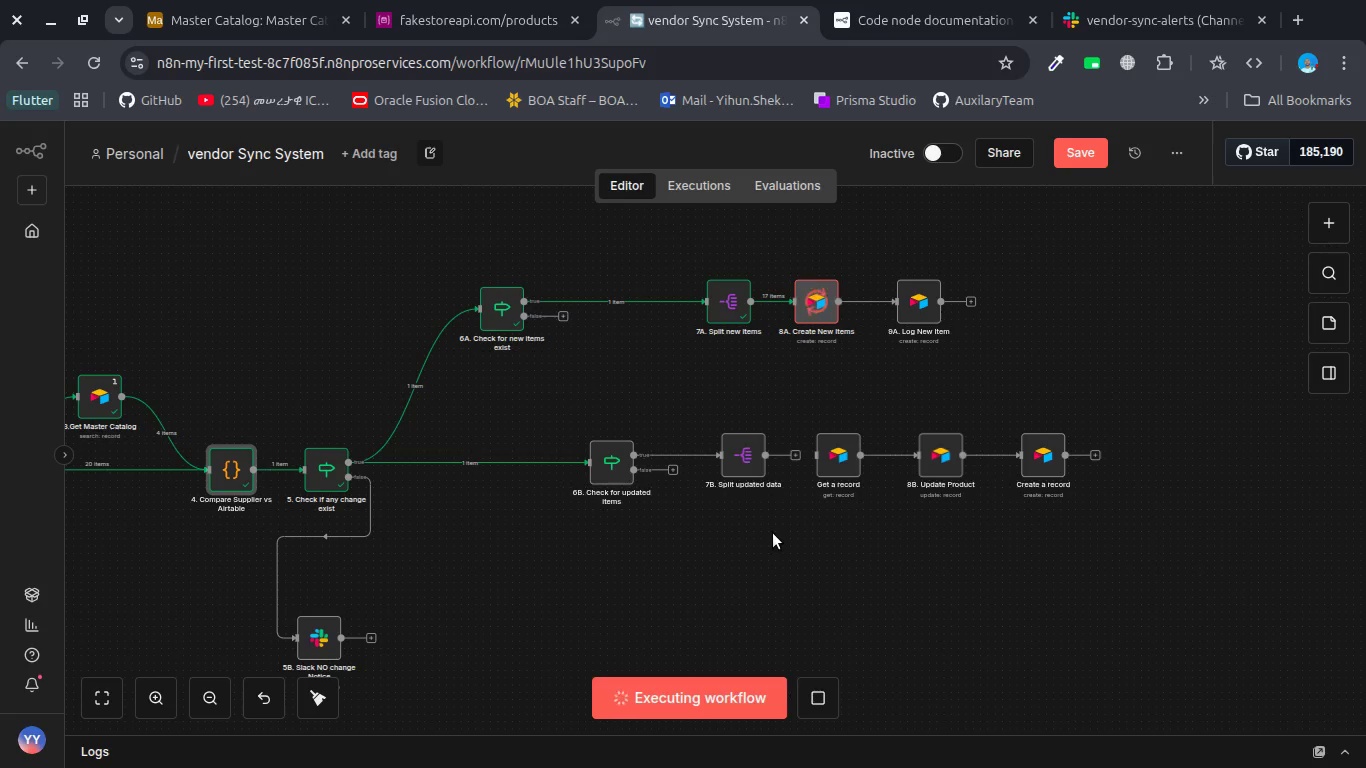 
wait(14.57)
 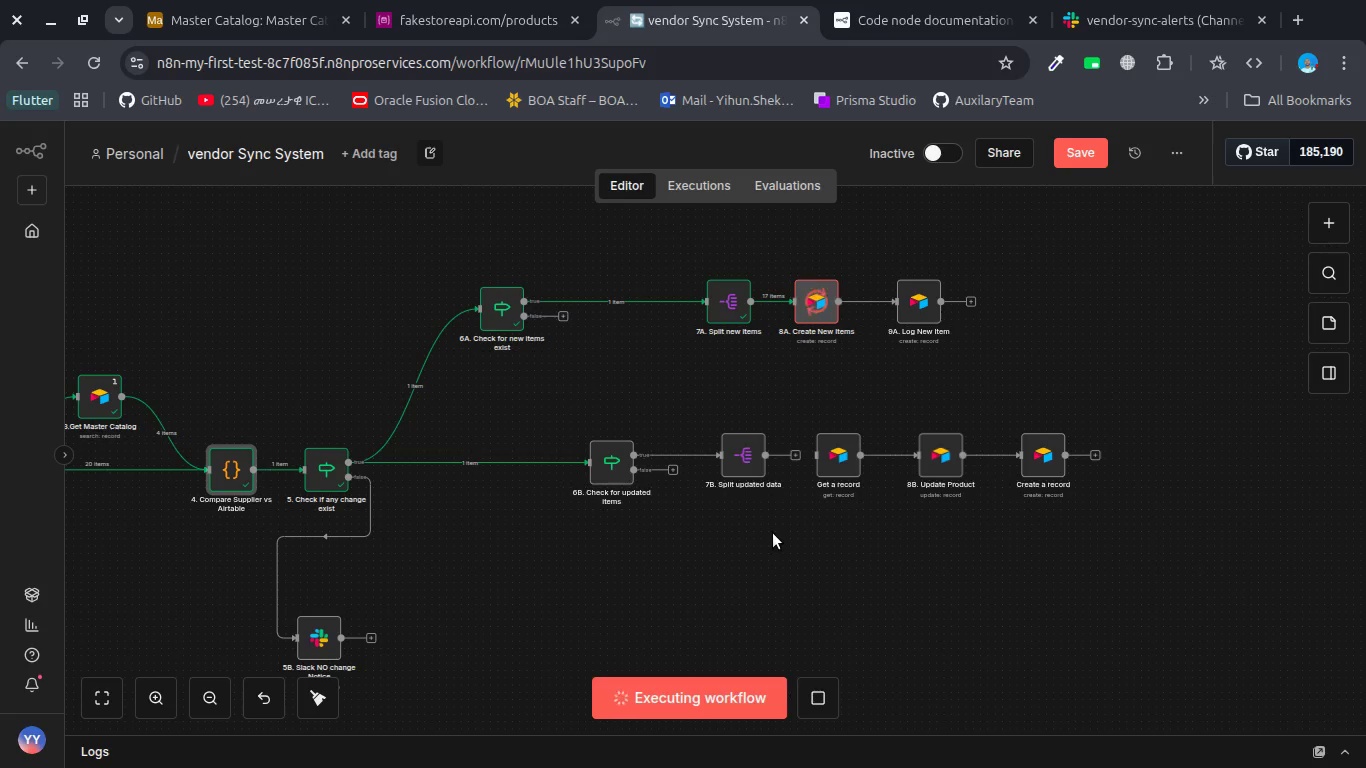 
double_click([601, 468])
 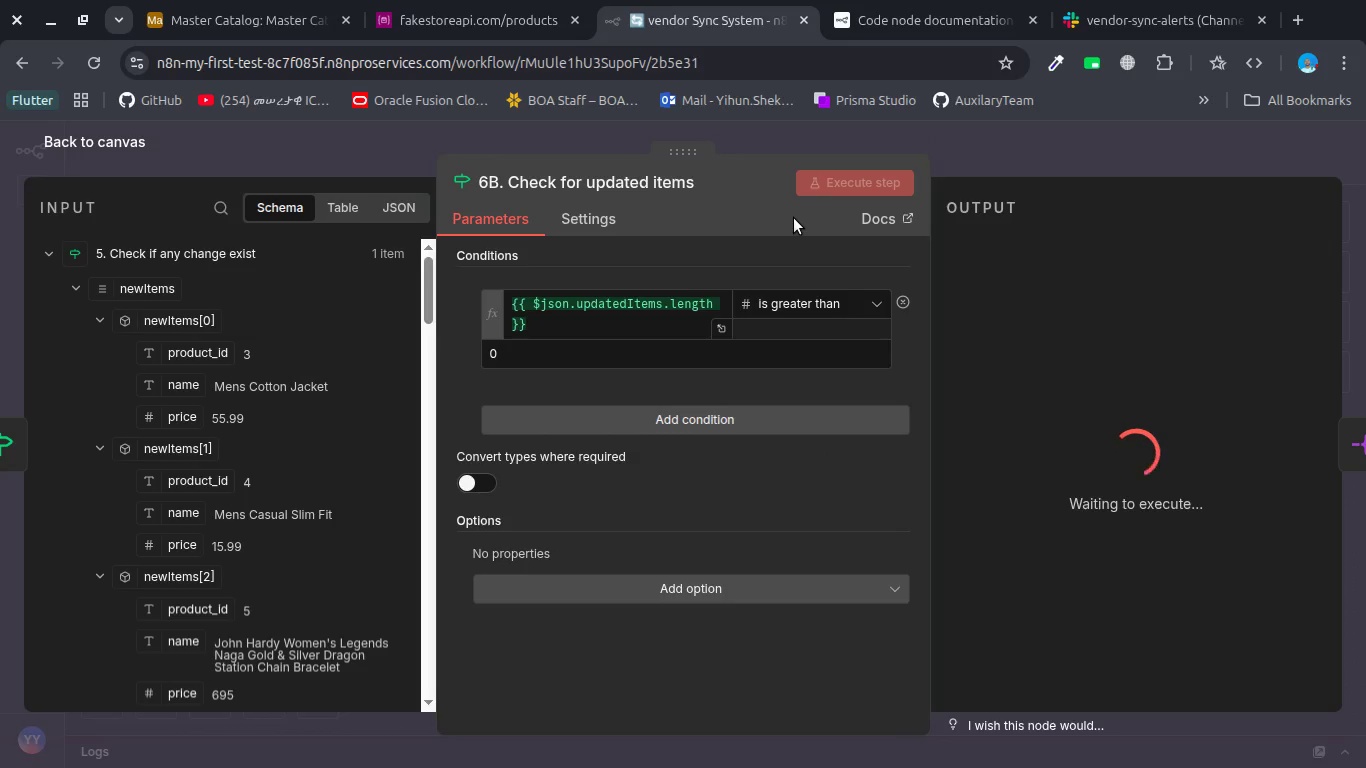 
wait(7.5)
 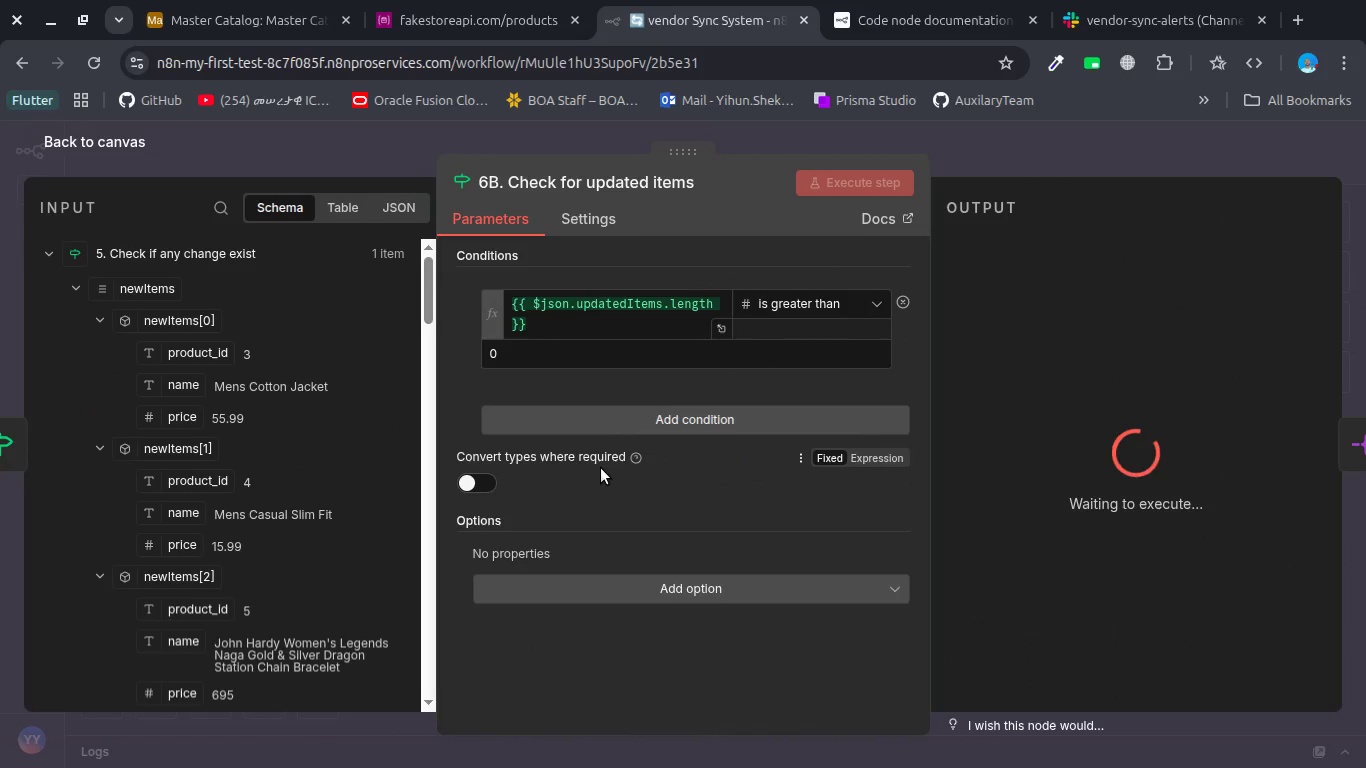 
left_click([795, 138])
 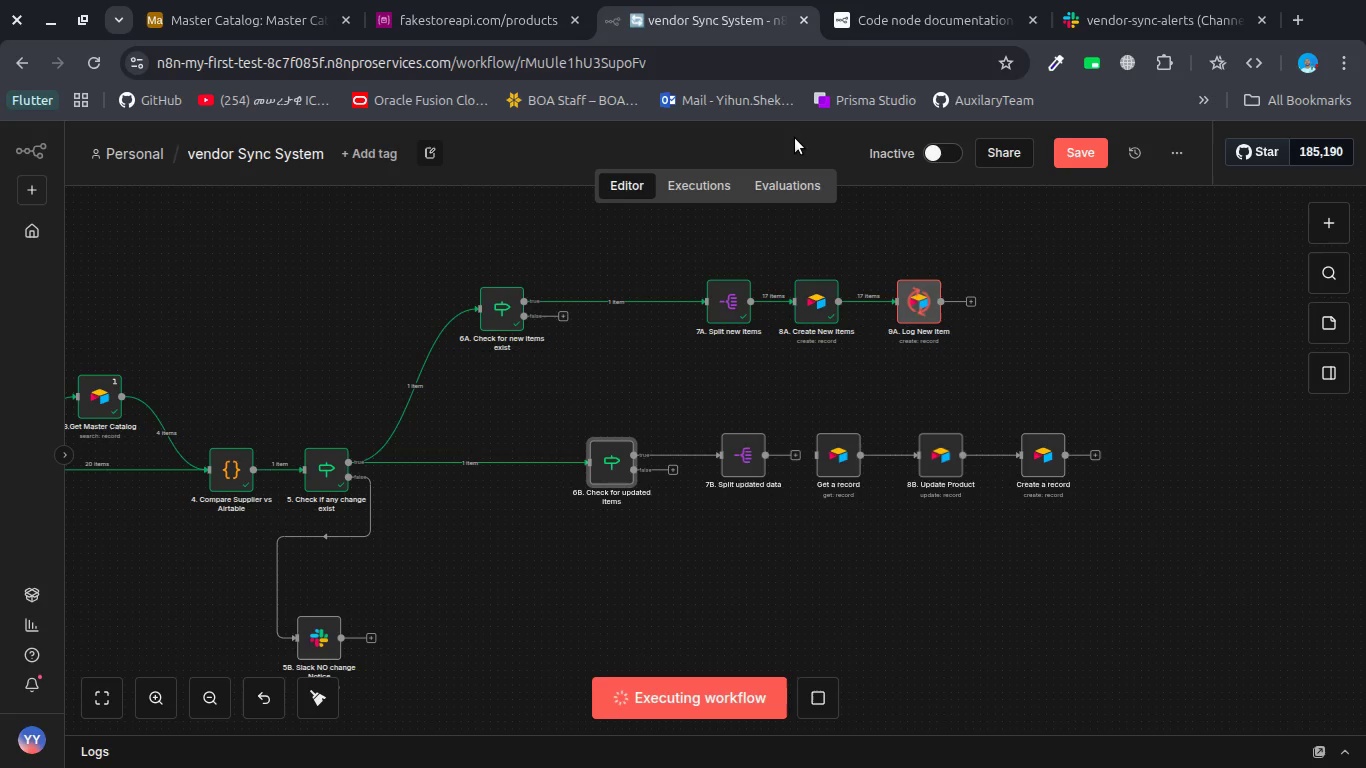 
wait(15.97)
 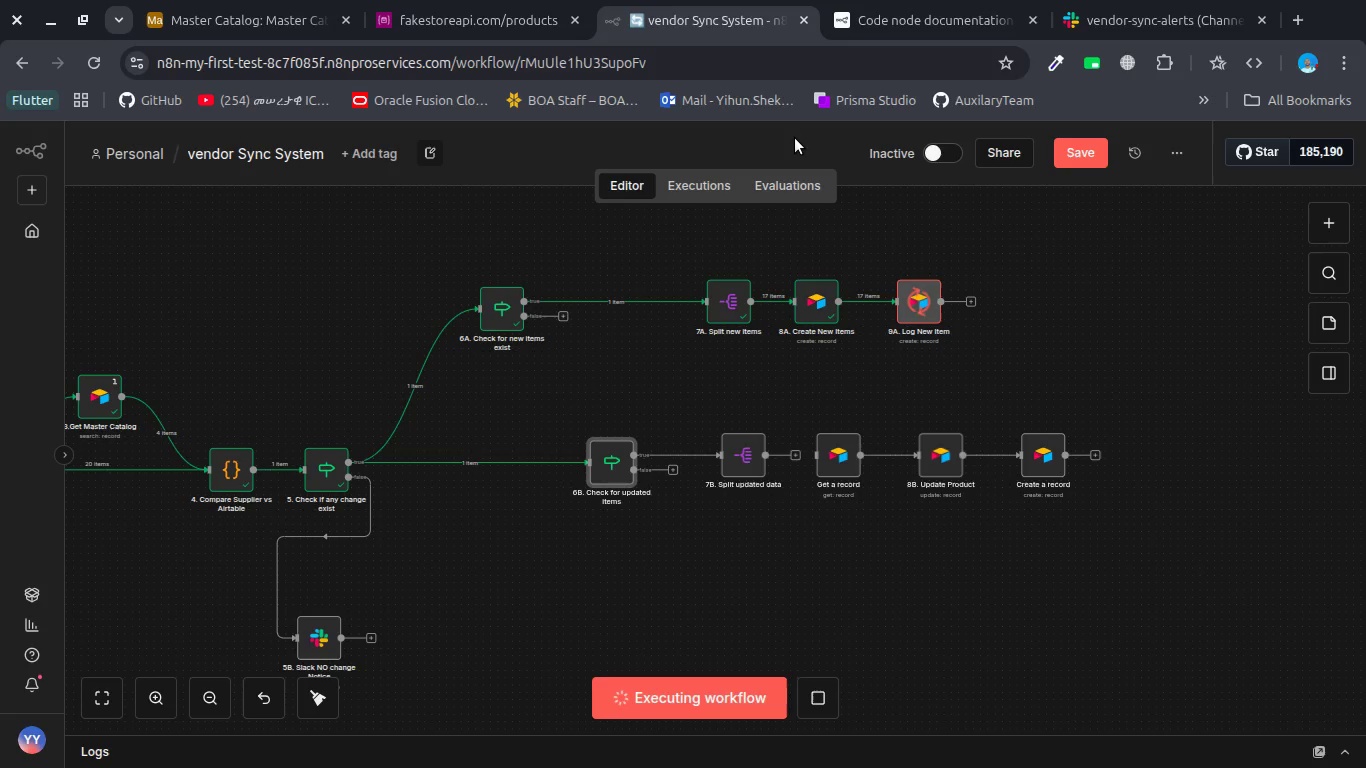 
left_click_drag(start_coordinate=[352, 464], to_coordinate=[613, 582])
 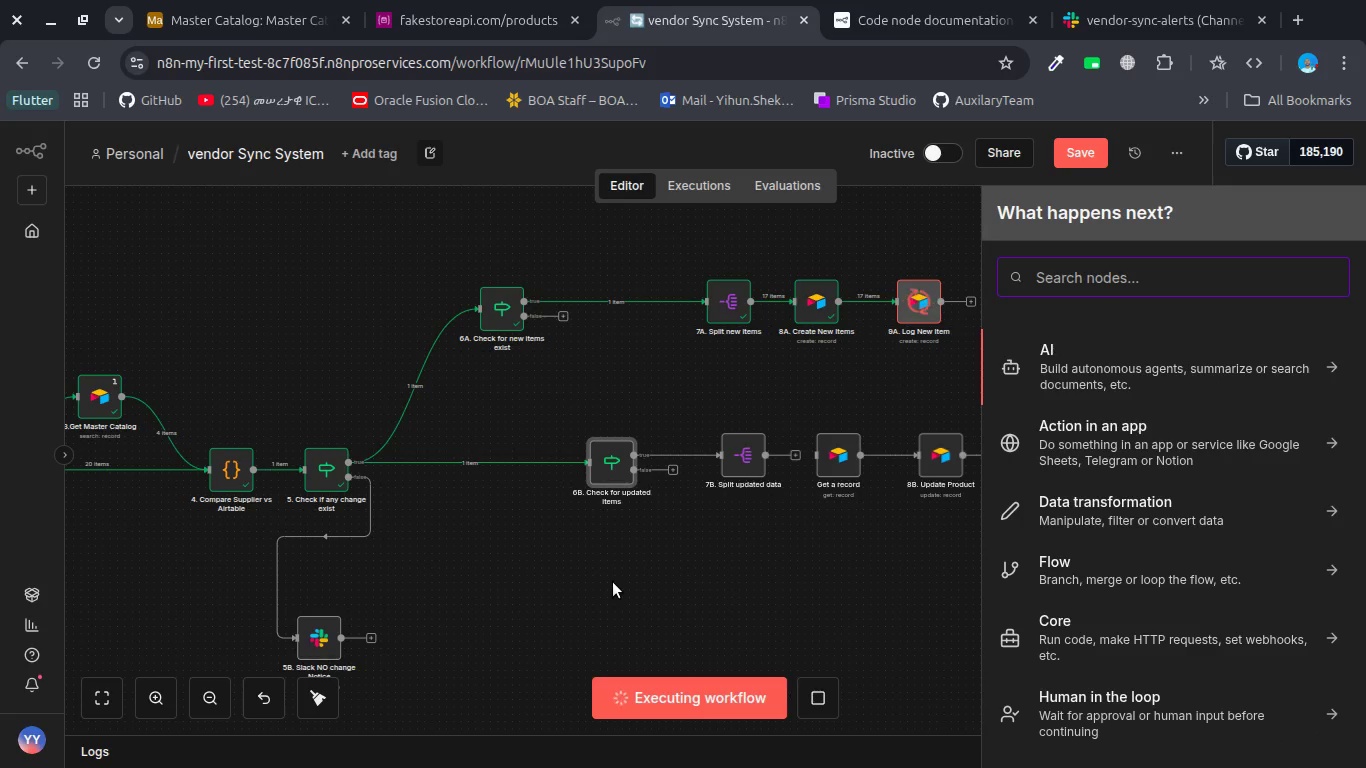 
key(I)
 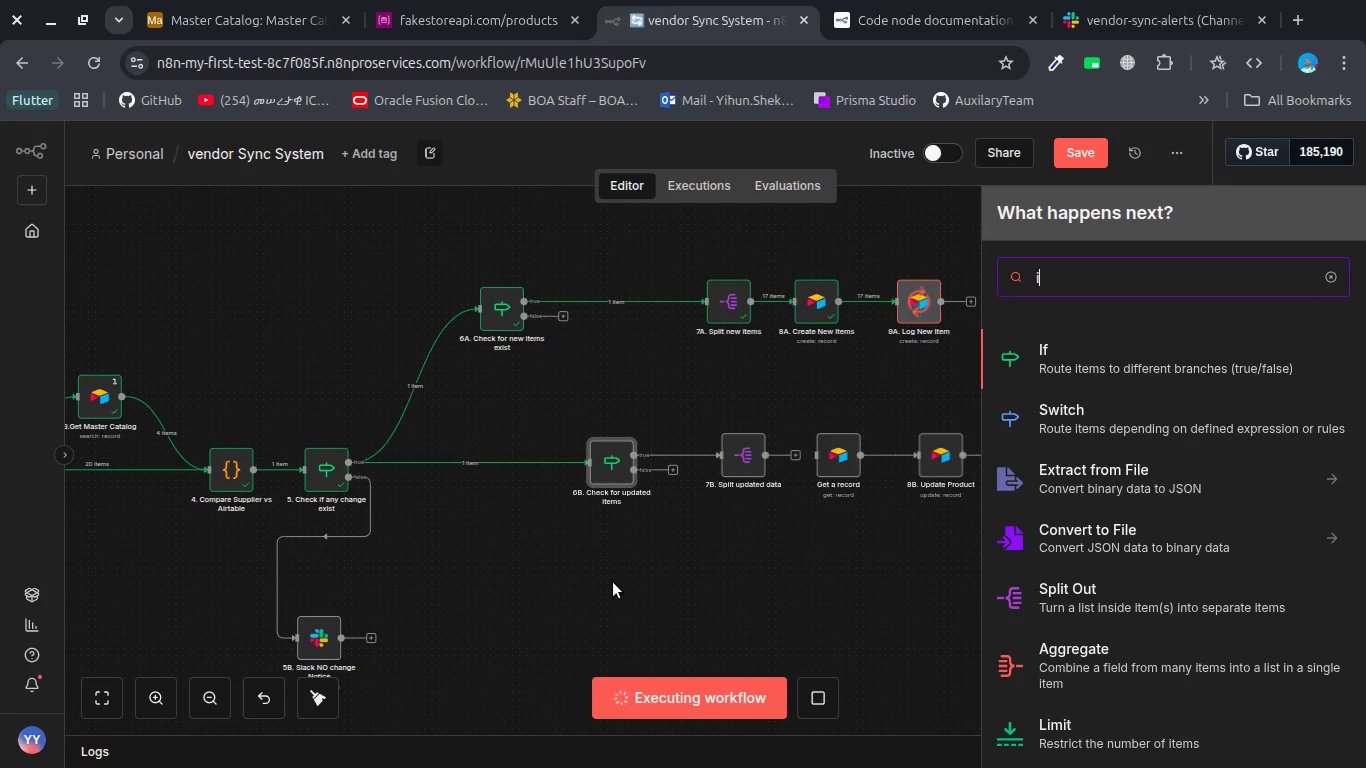 
key(Enter)
 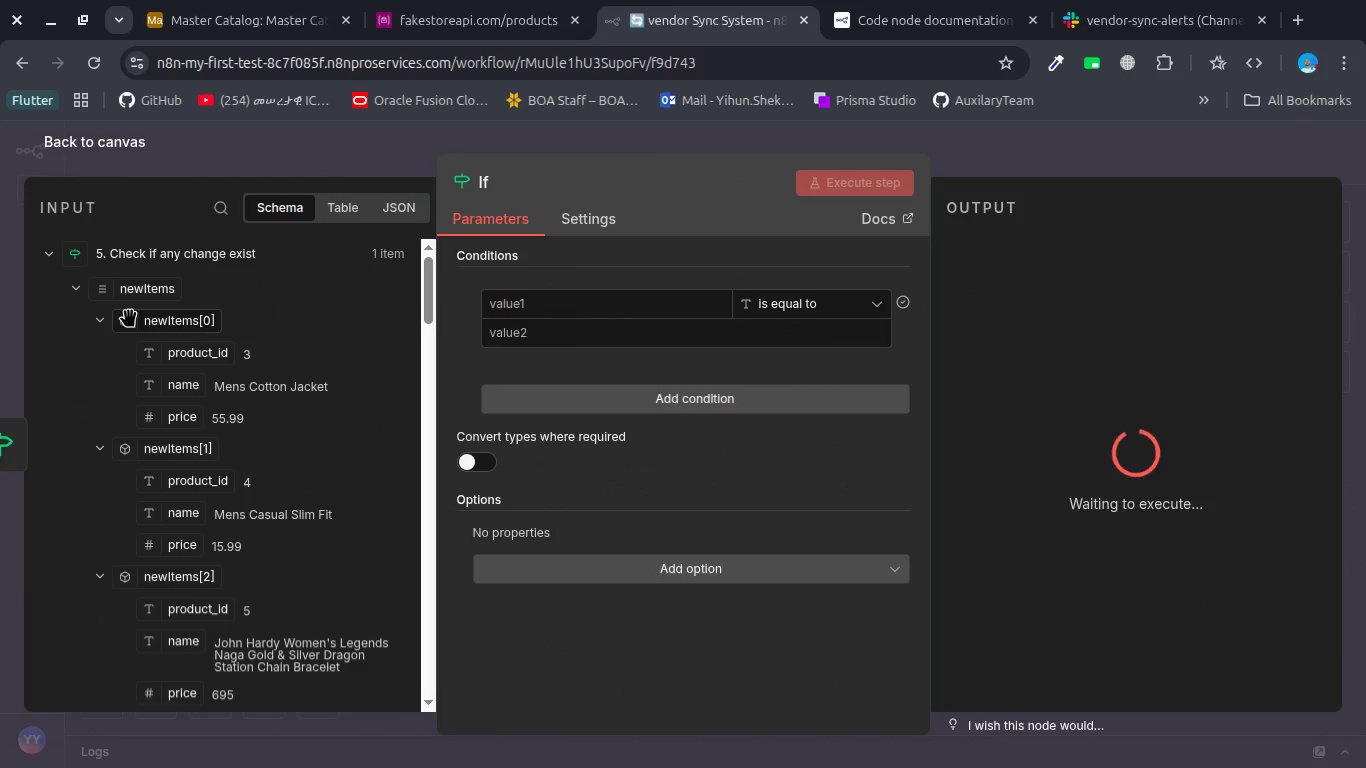 
left_click([78, 287])
 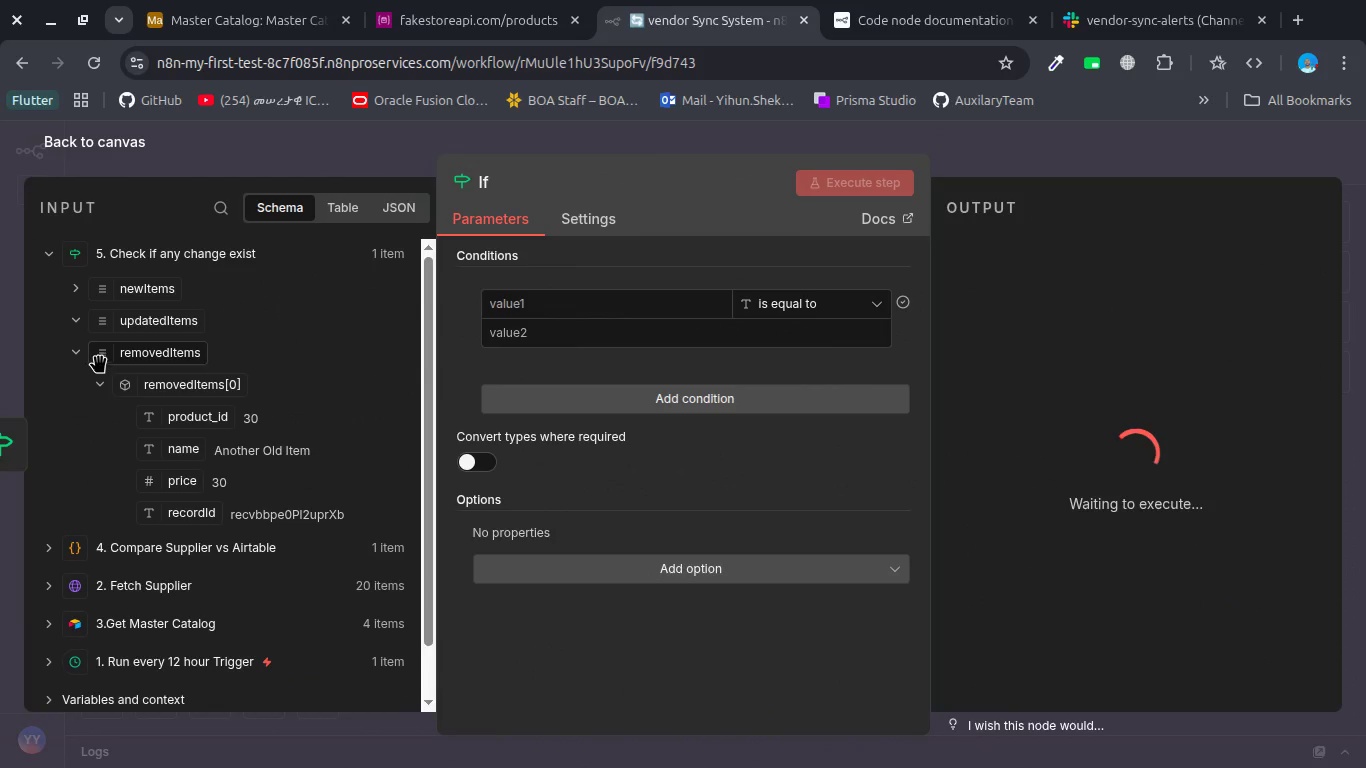 
left_click_drag(start_coordinate=[150, 346], to_coordinate=[532, 307])
 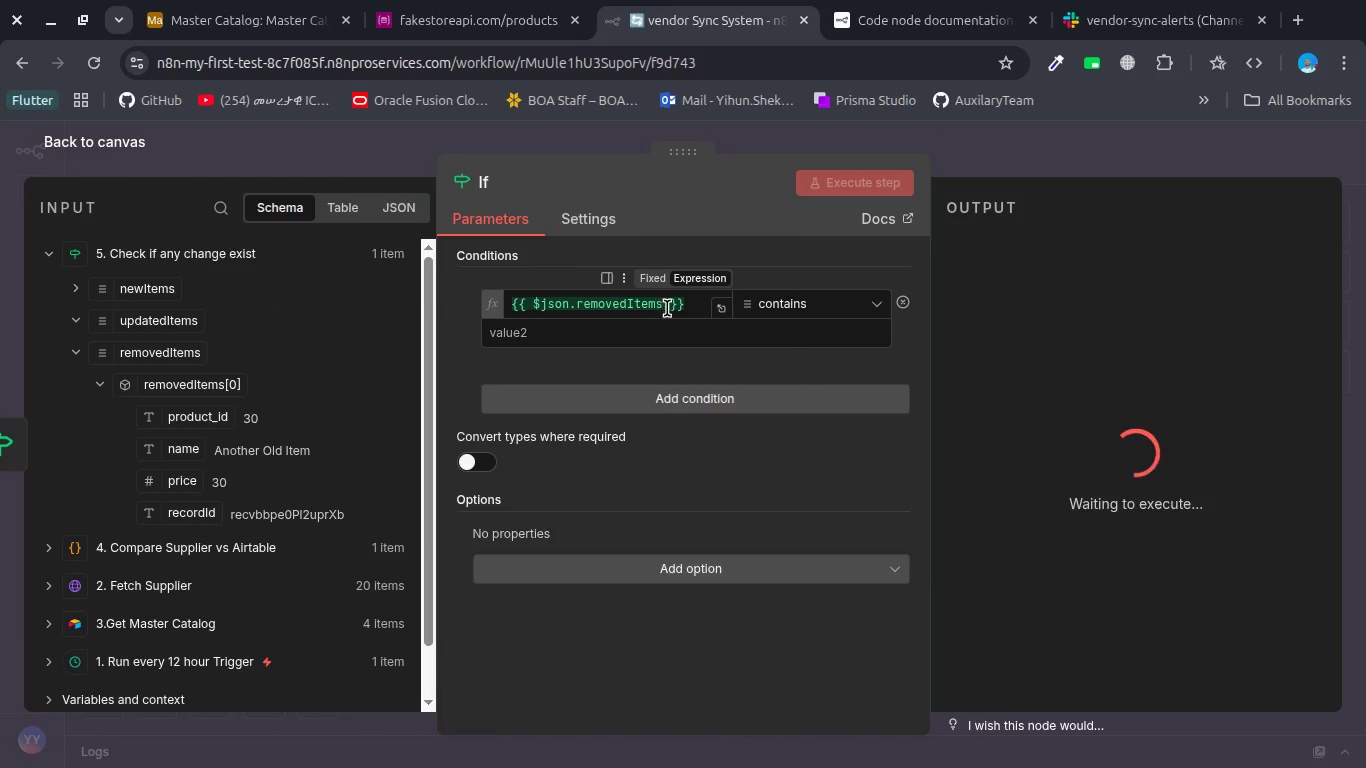 
left_click([668, 308])
 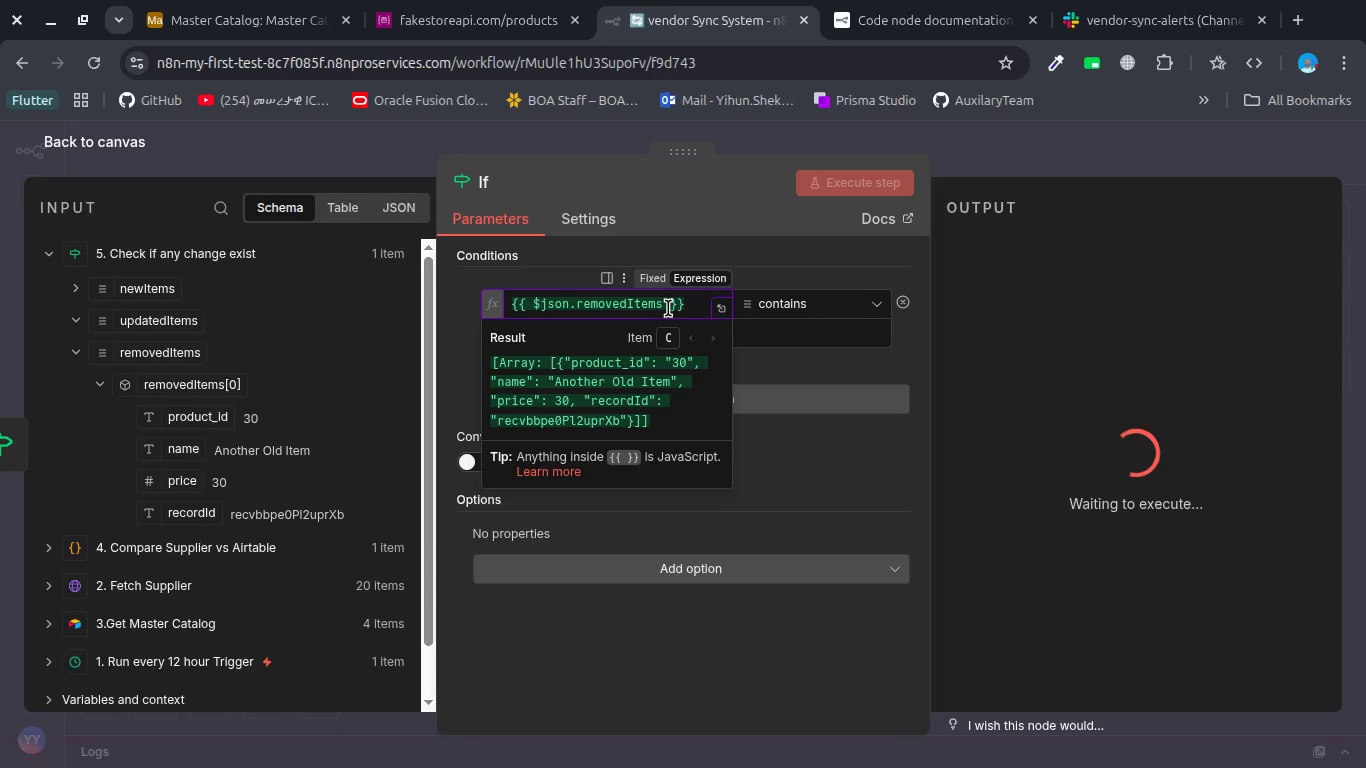 
key(ArrowLeft)
 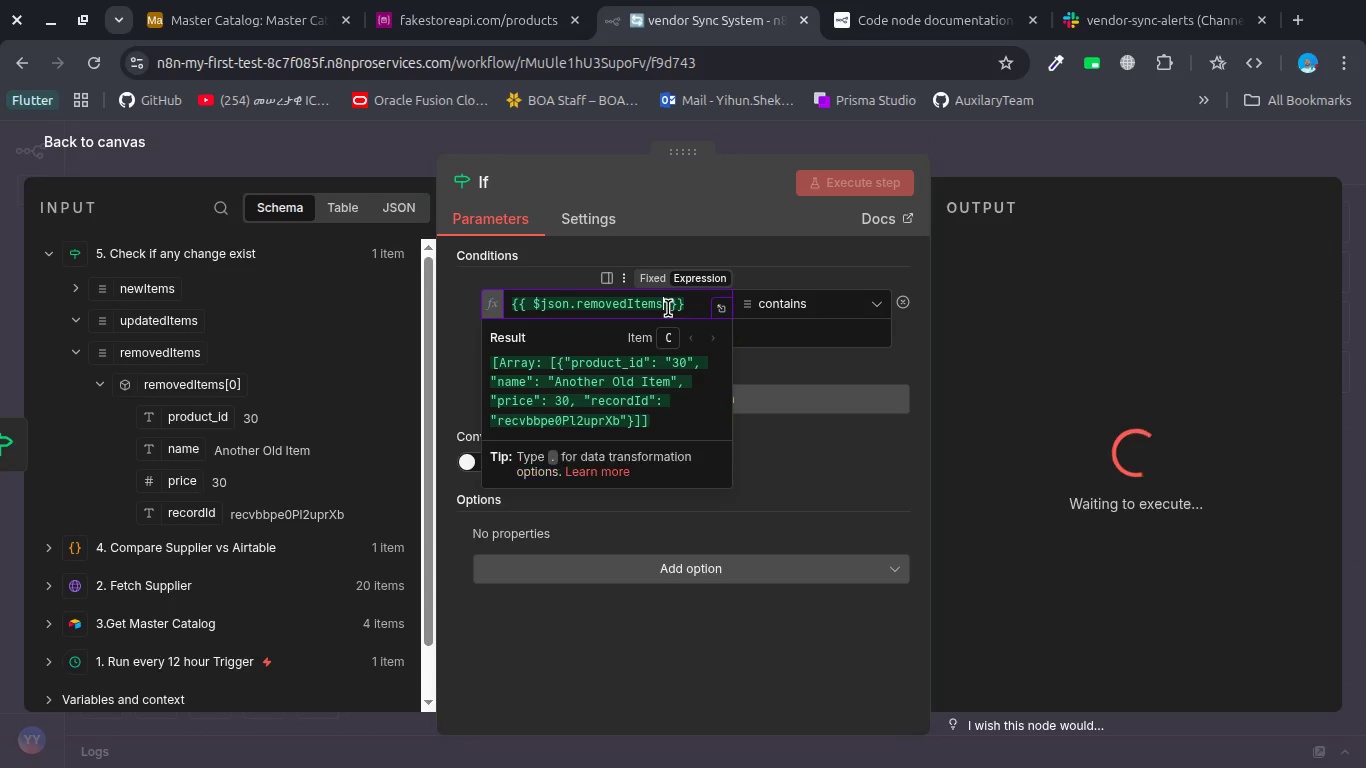 
key(Period)
 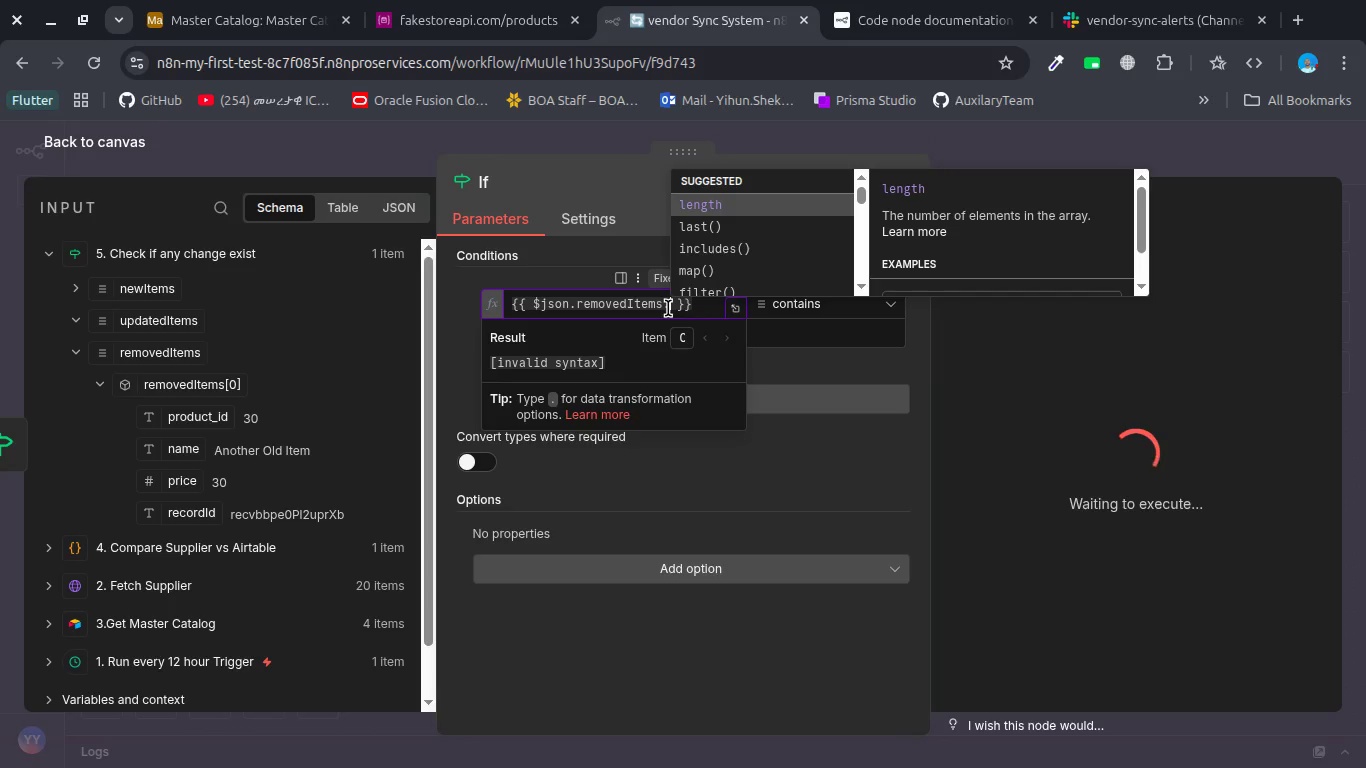 
key(Enter)
 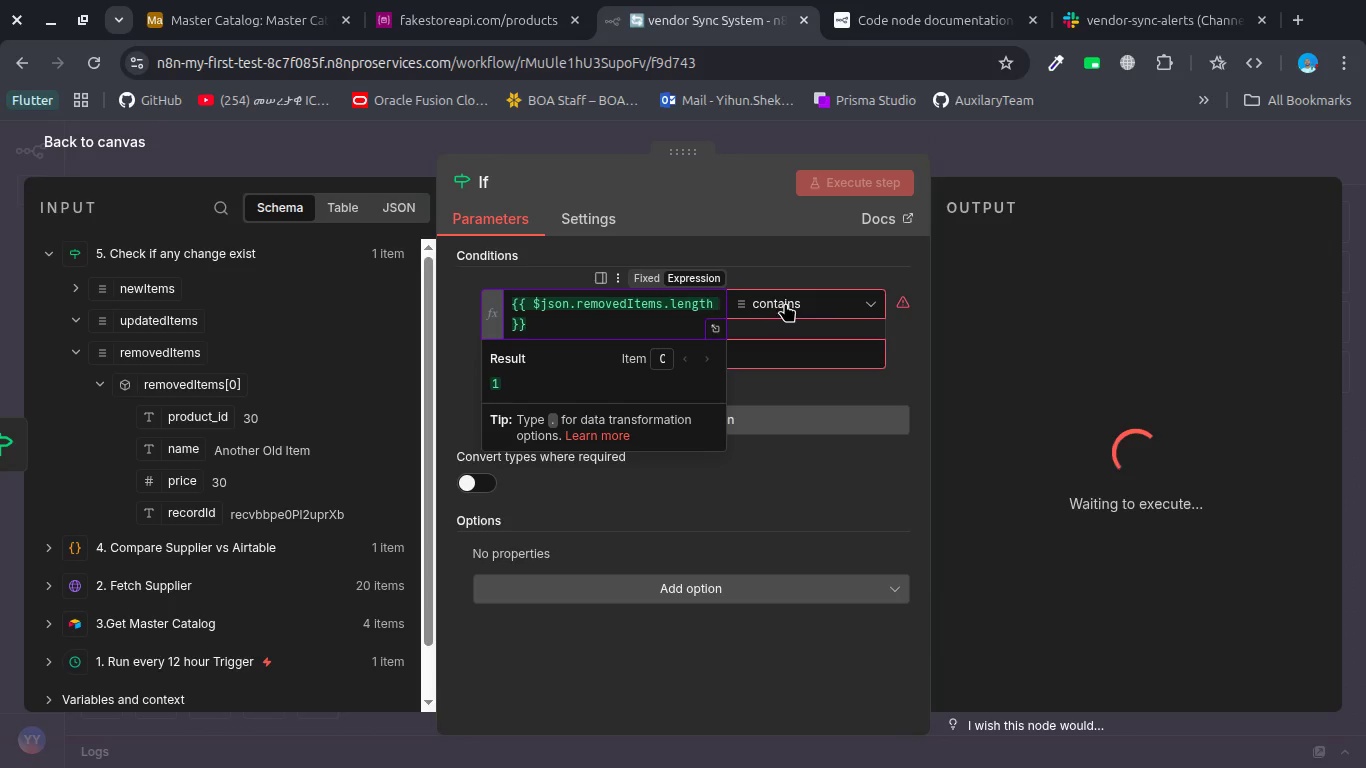 
left_click([786, 303])
 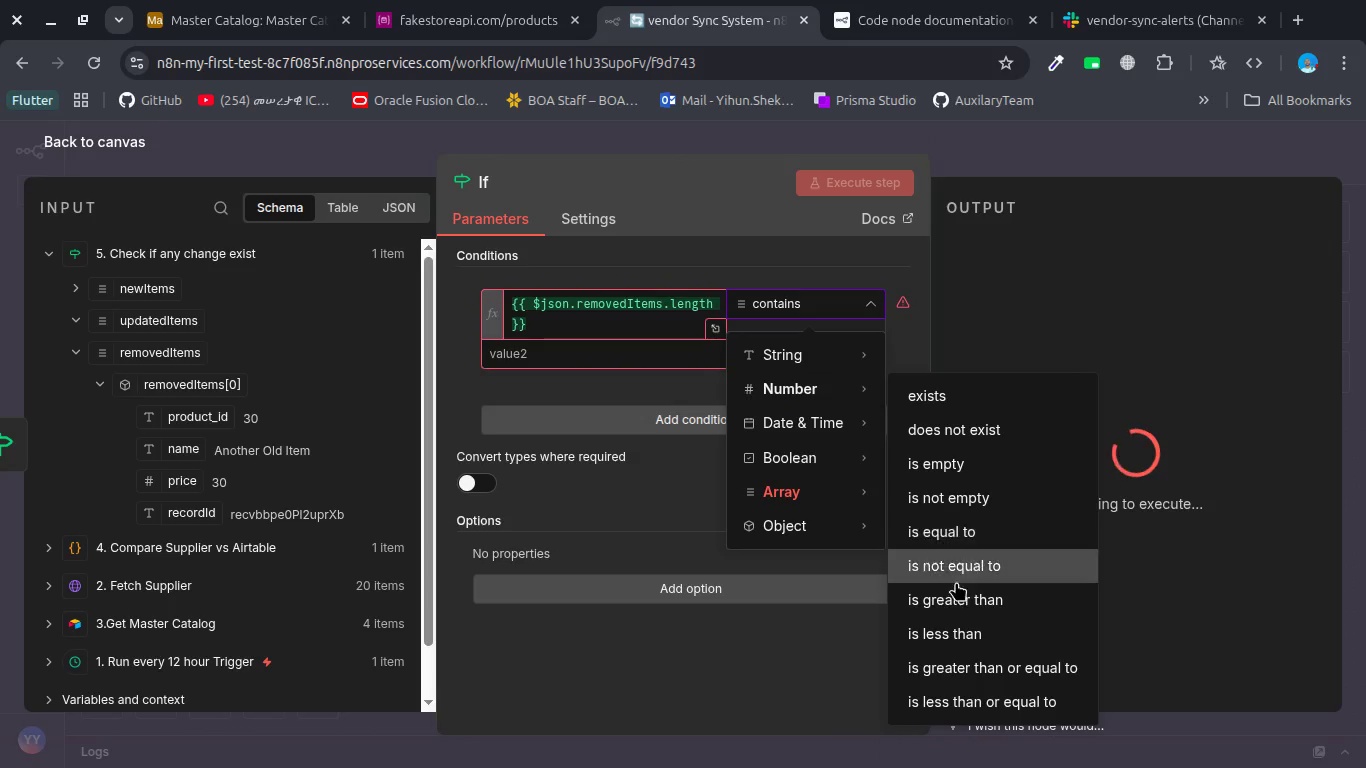 
left_click([953, 590])
 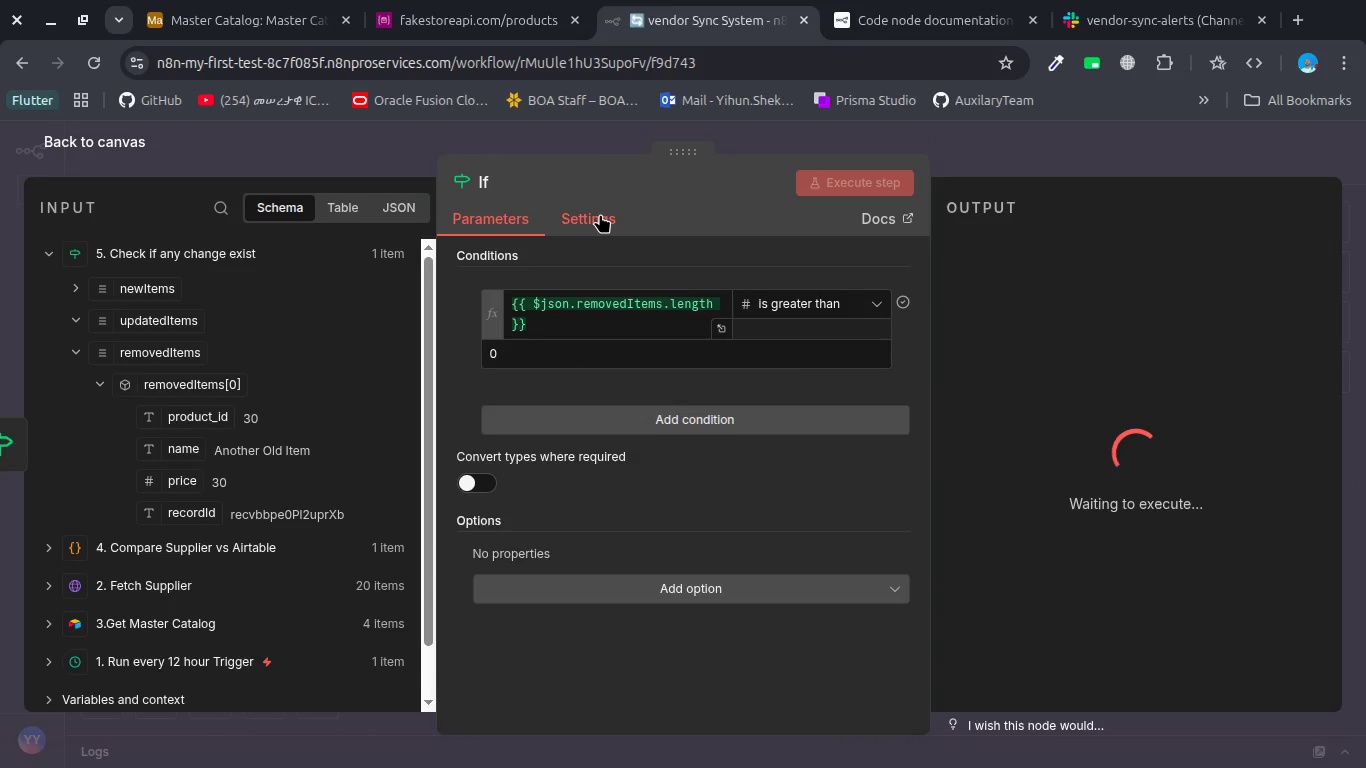 
left_click([578, 132])
 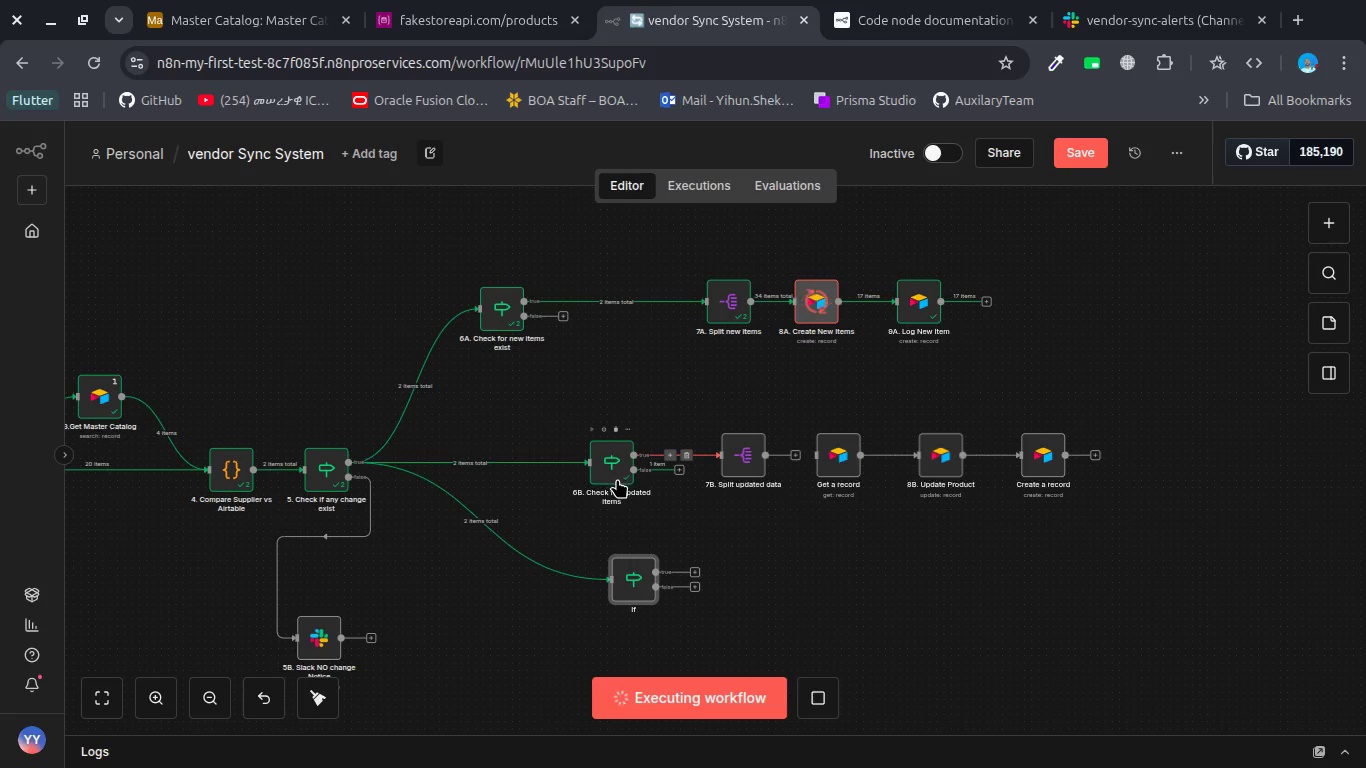 
double_click([609, 462])
 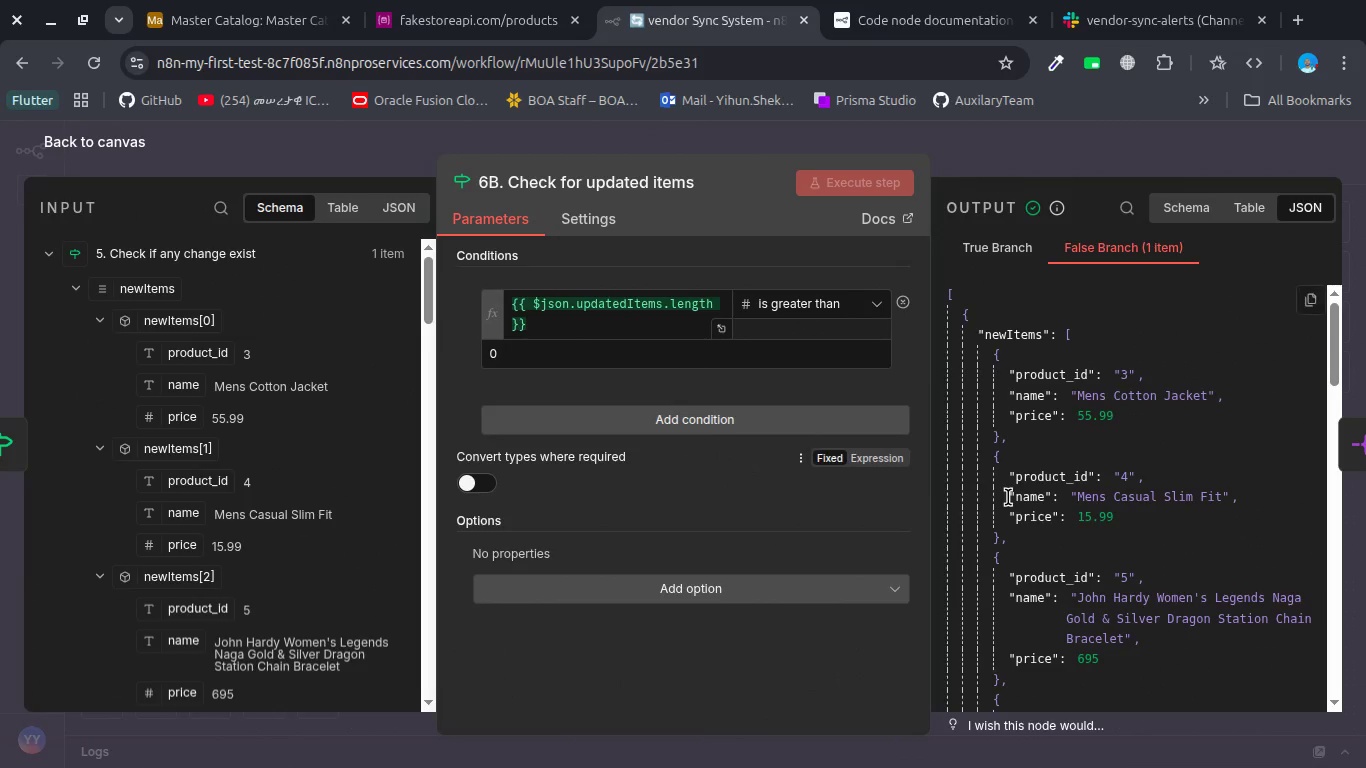 
scroll: coordinate [1008, 497], scroll_direction: down, amount: 4.0
 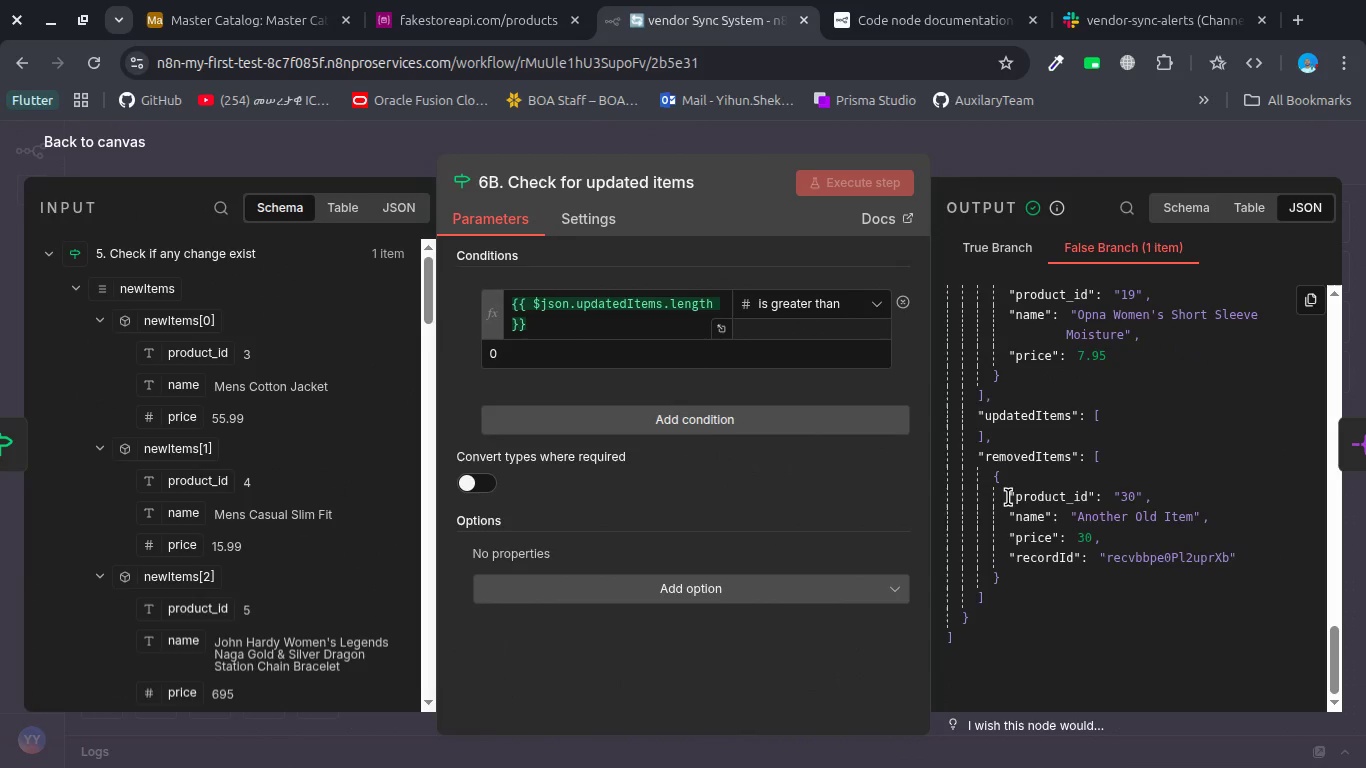 
key(Escape)
 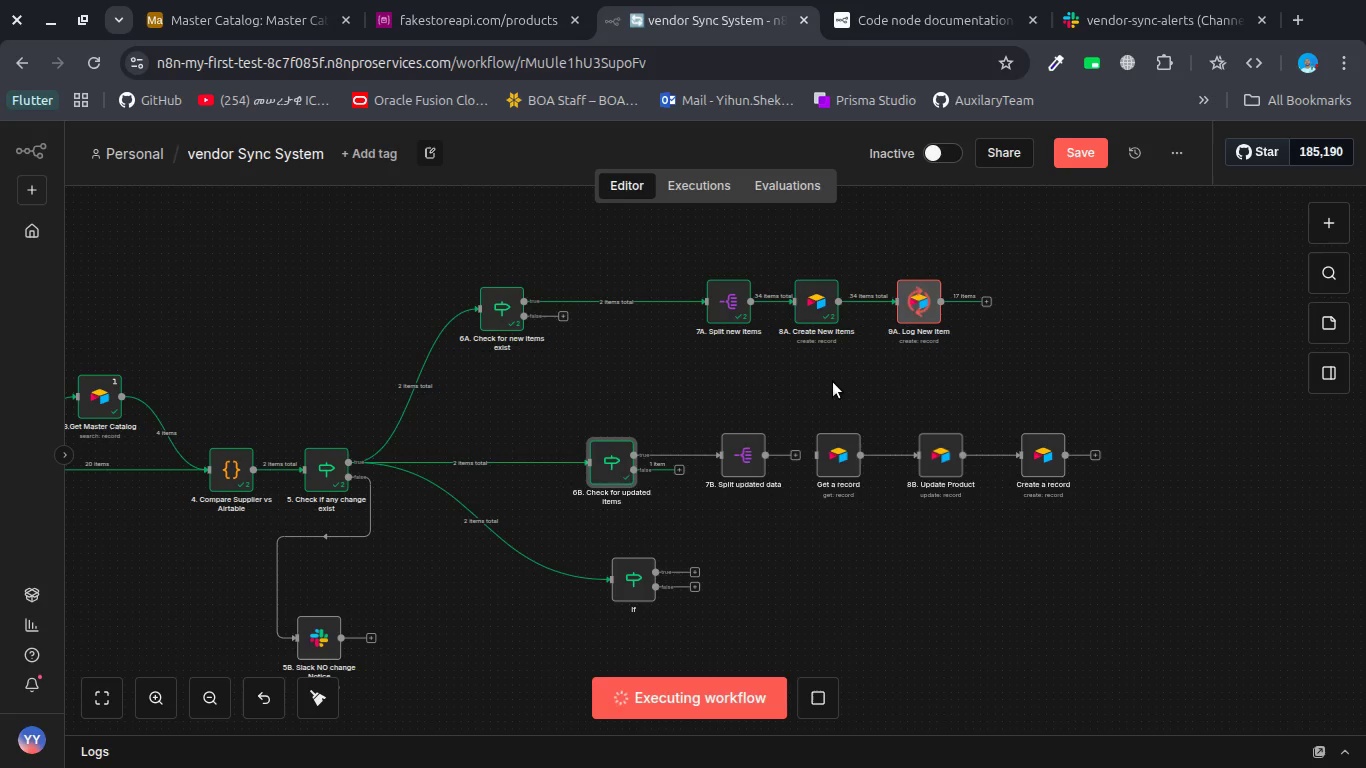 
wait(9.14)
 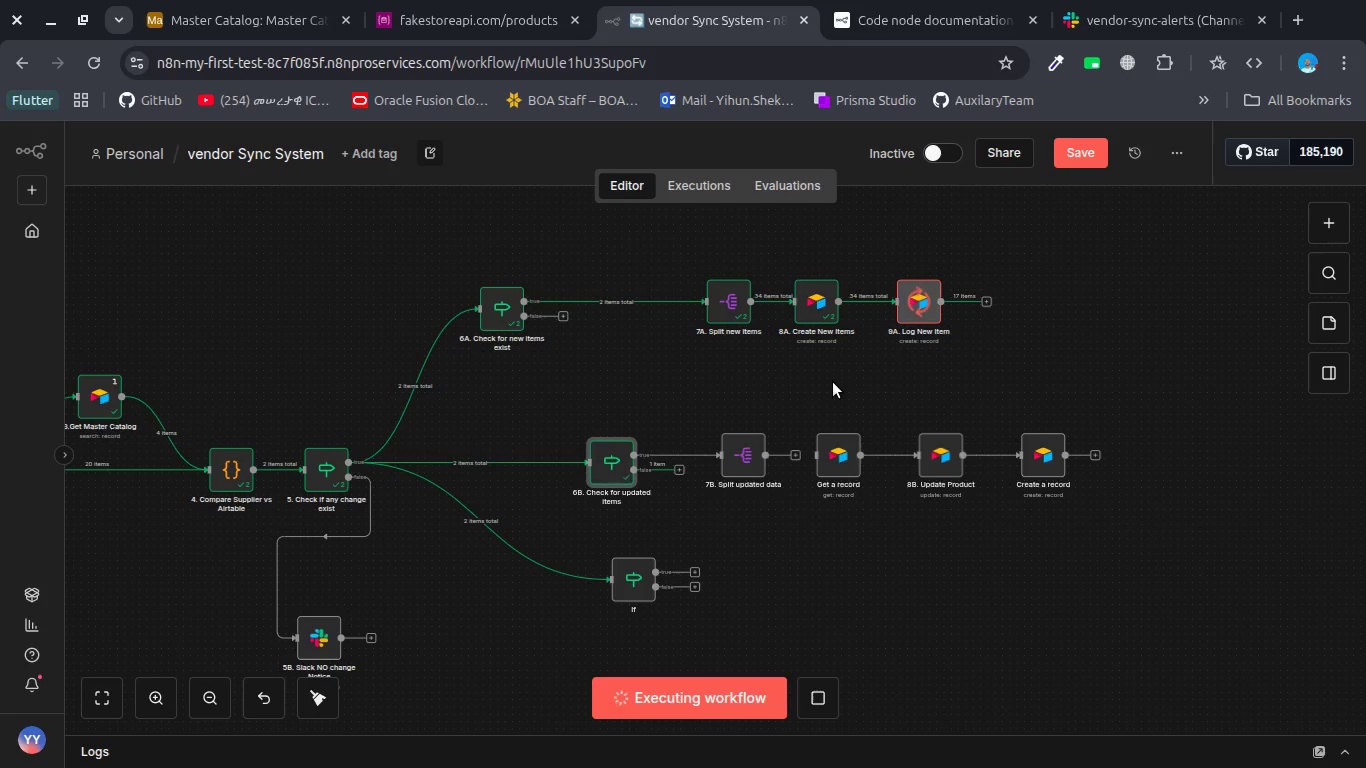 
left_click([283, 22])
 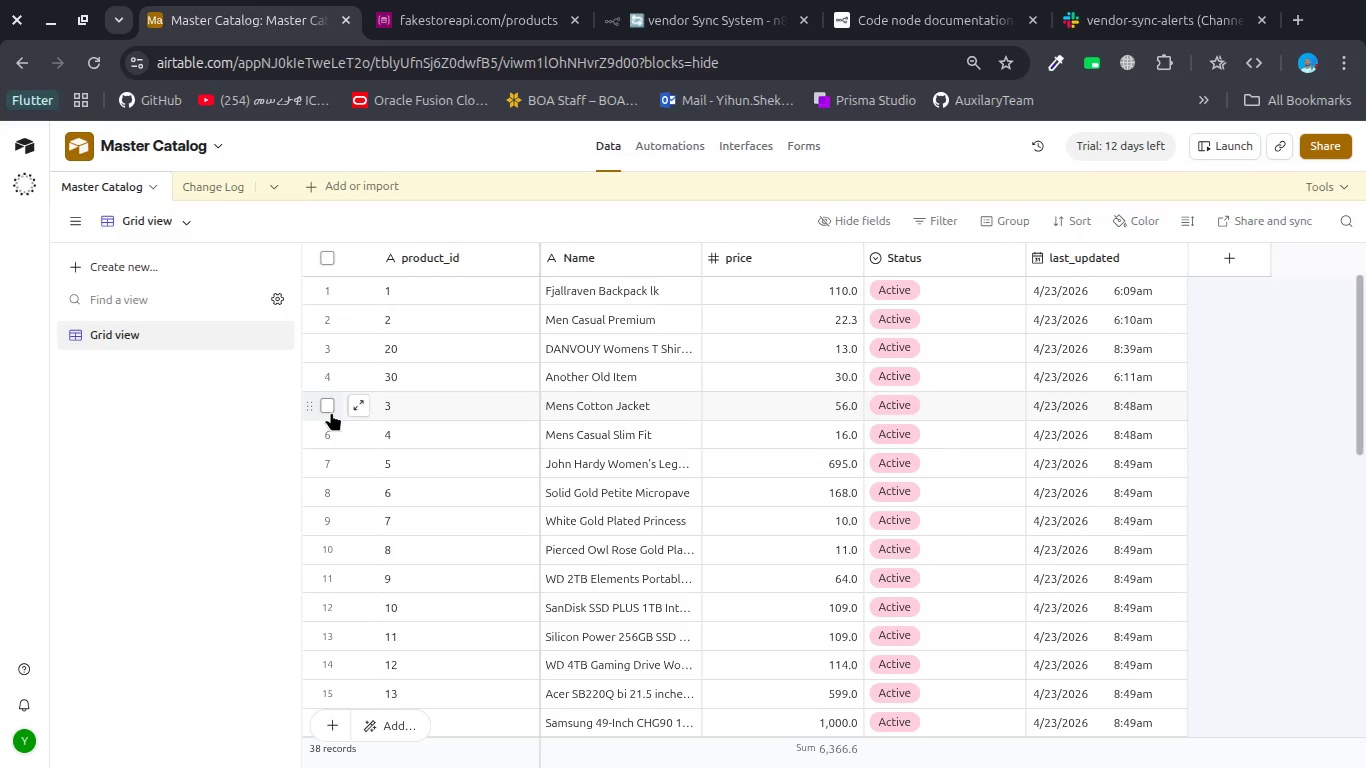 
left_click([324, 406])
 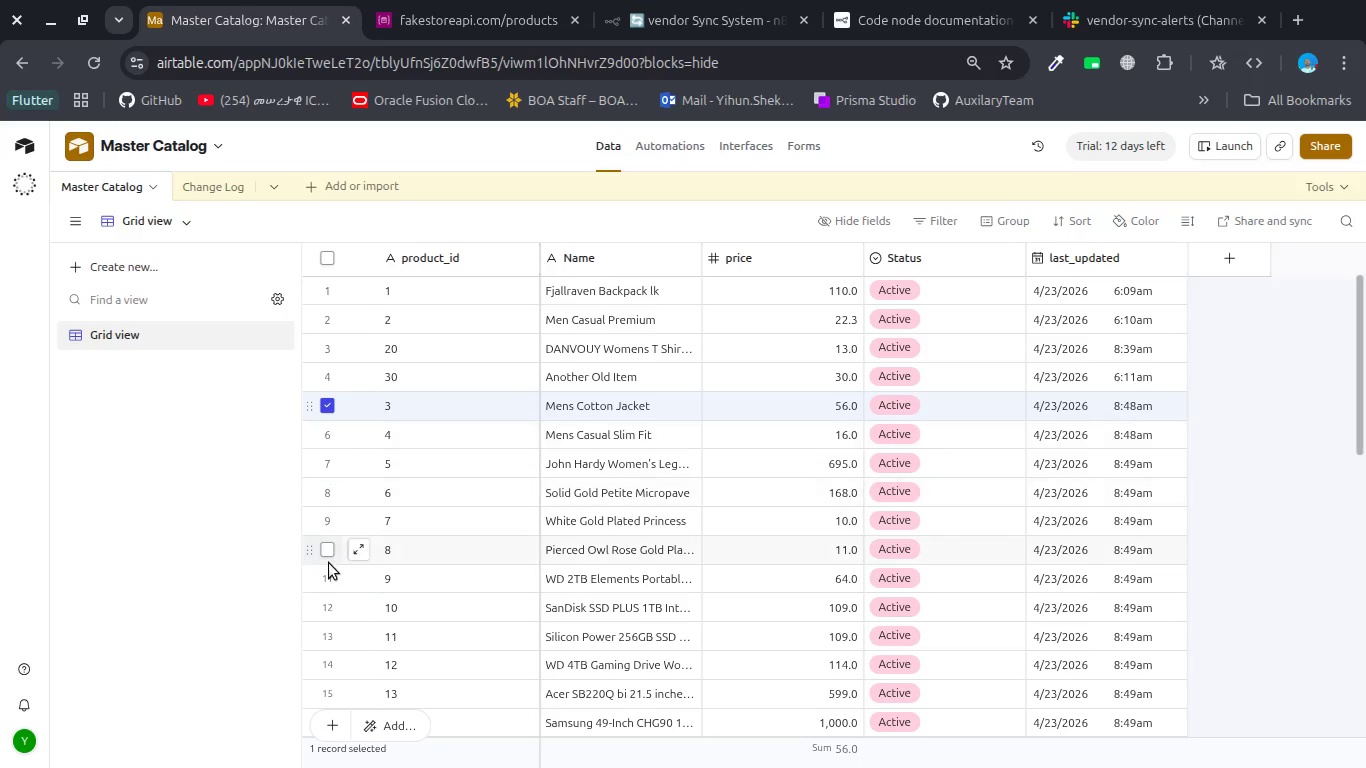 
scroll: coordinate [329, 563], scroll_direction: down, amount: 10.0
 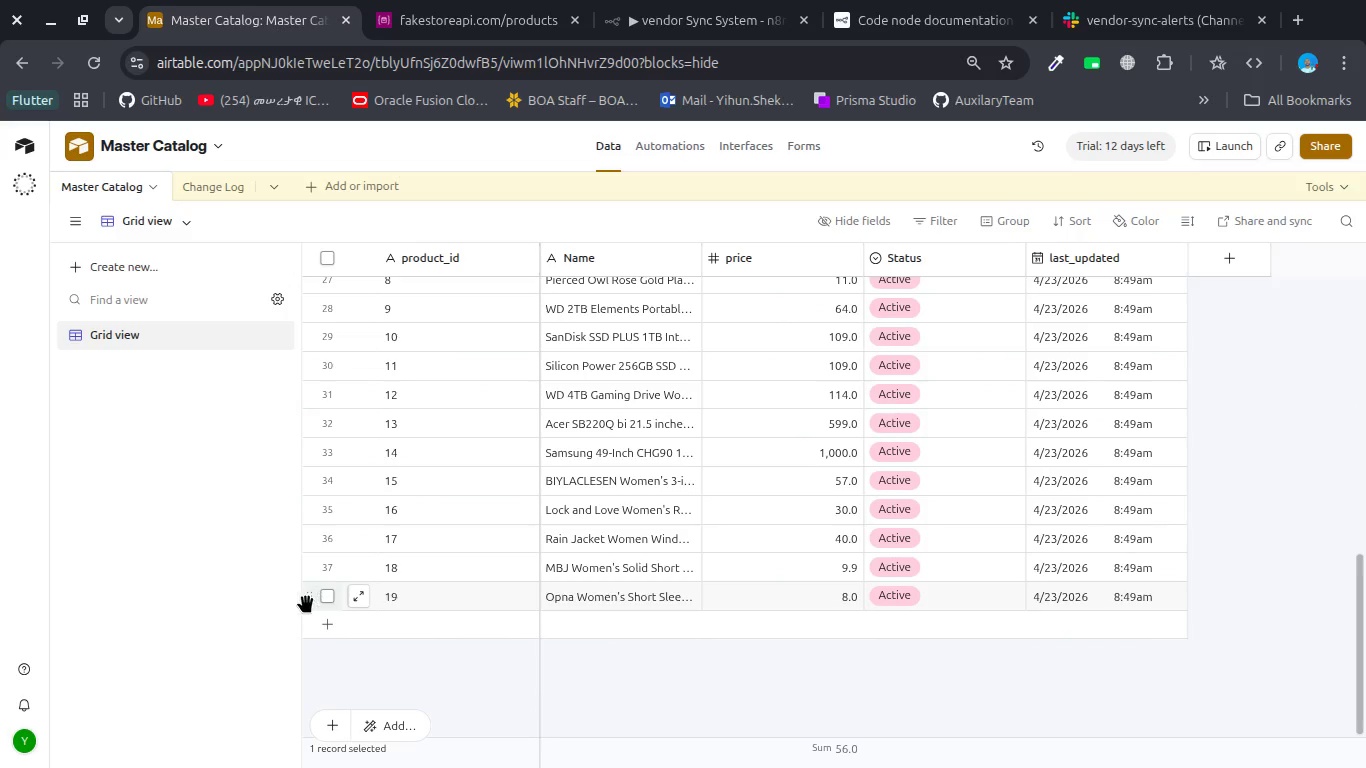 
hold_key(key=ShiftLeft, duration=2.02)
left_click([328, 596])
 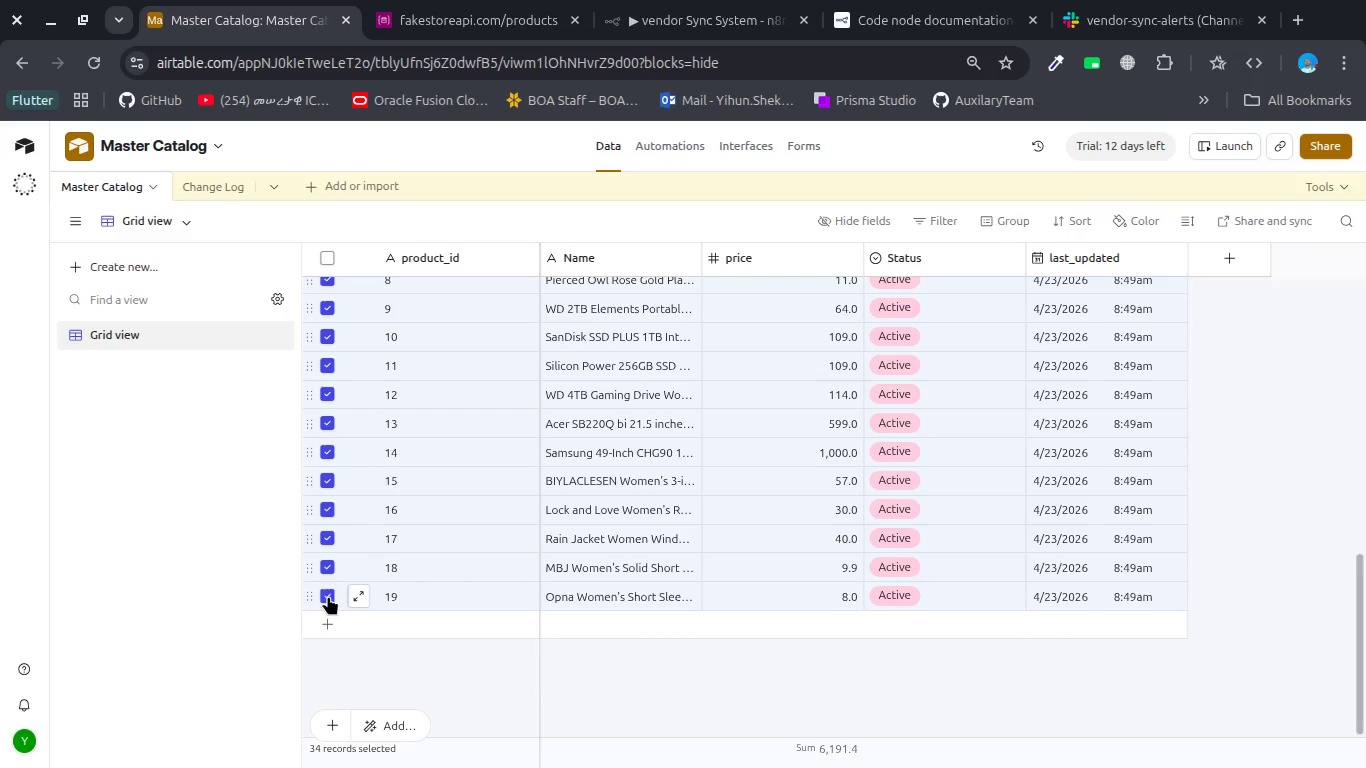 
key(Control+Delete)
 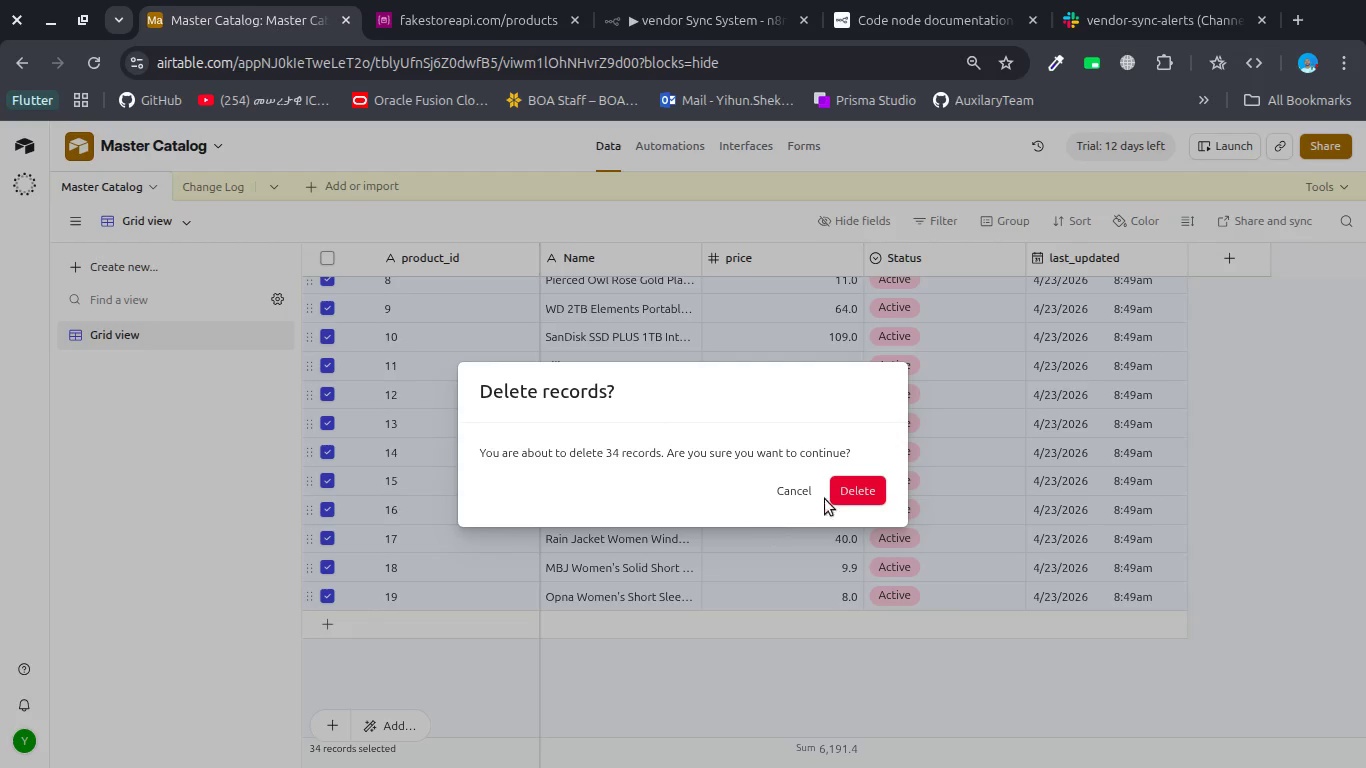 
left_click([845, 487])
 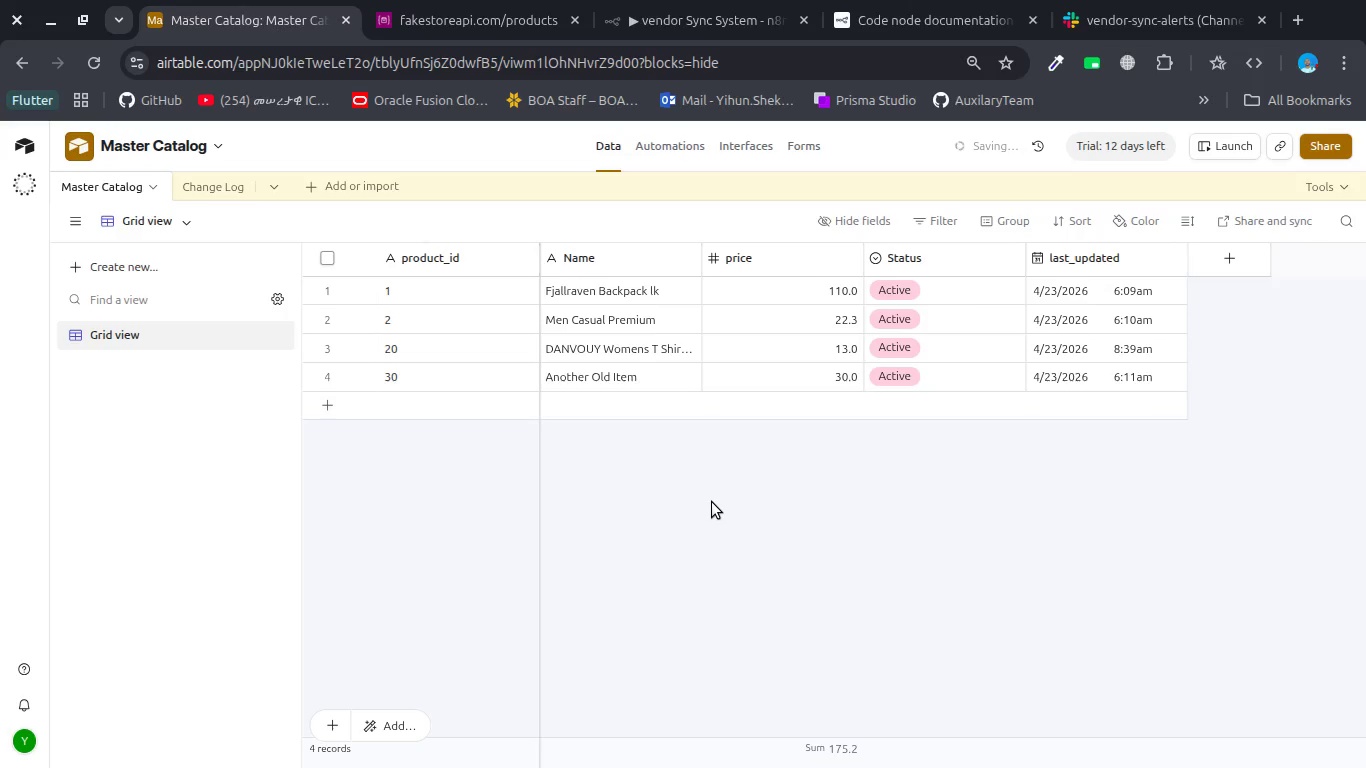 
scroll: coordinate [712, 502], scroll_direction: up, amount: 1.0
 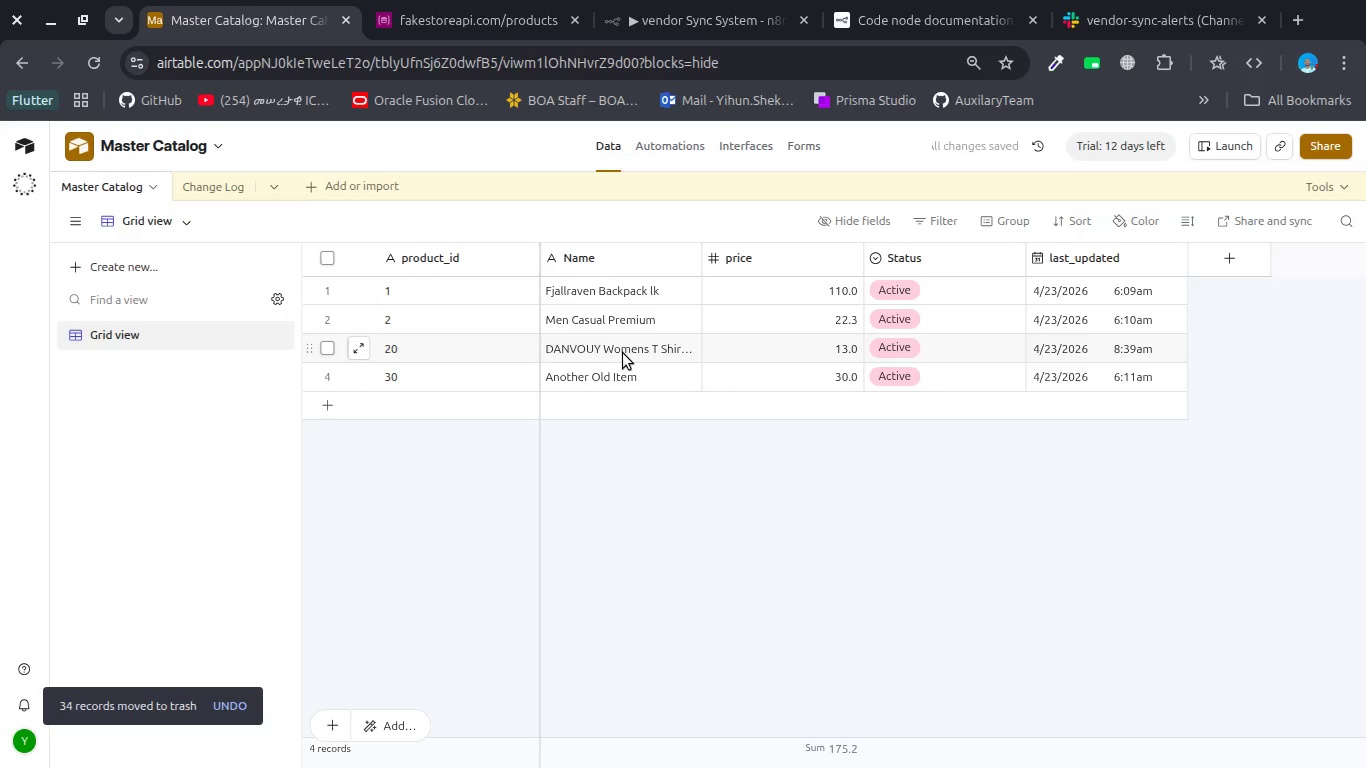 
double_click([623, 353])
 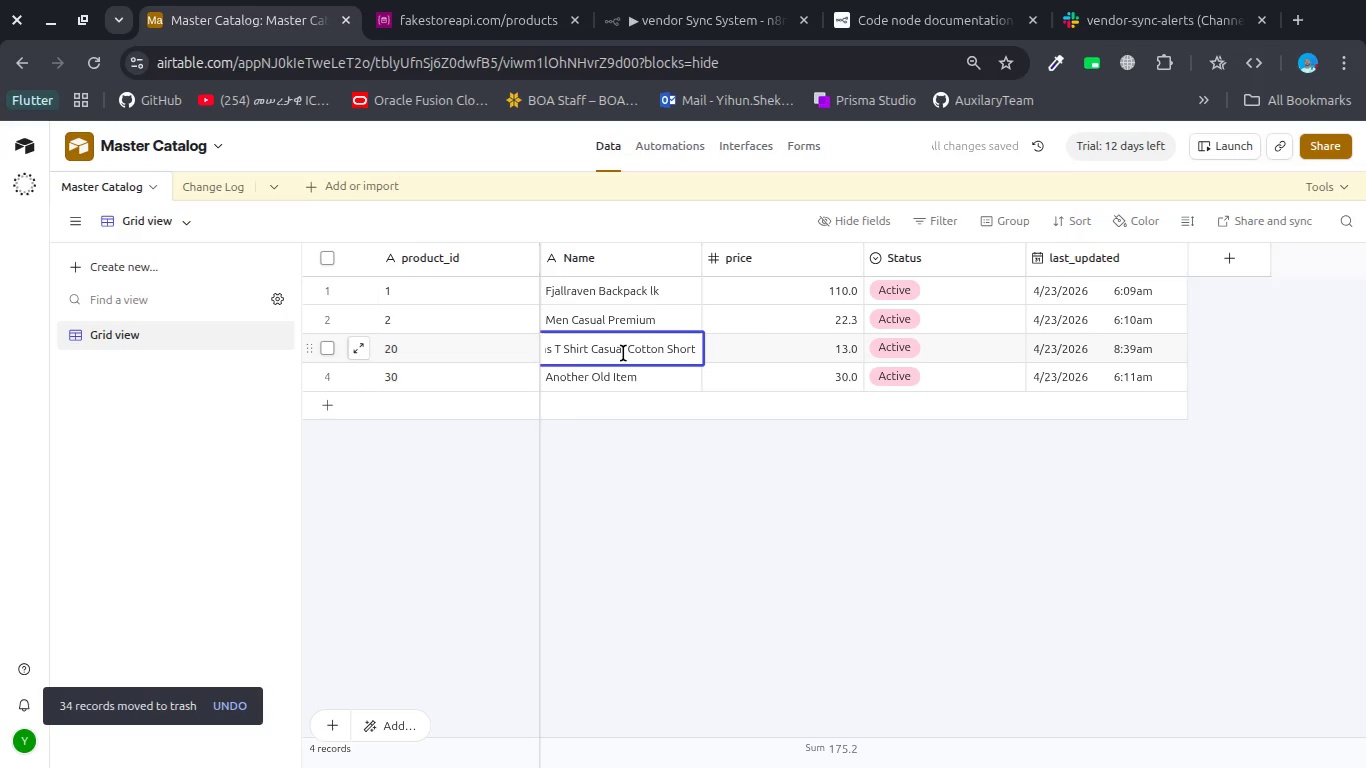 
key(Control+A)
 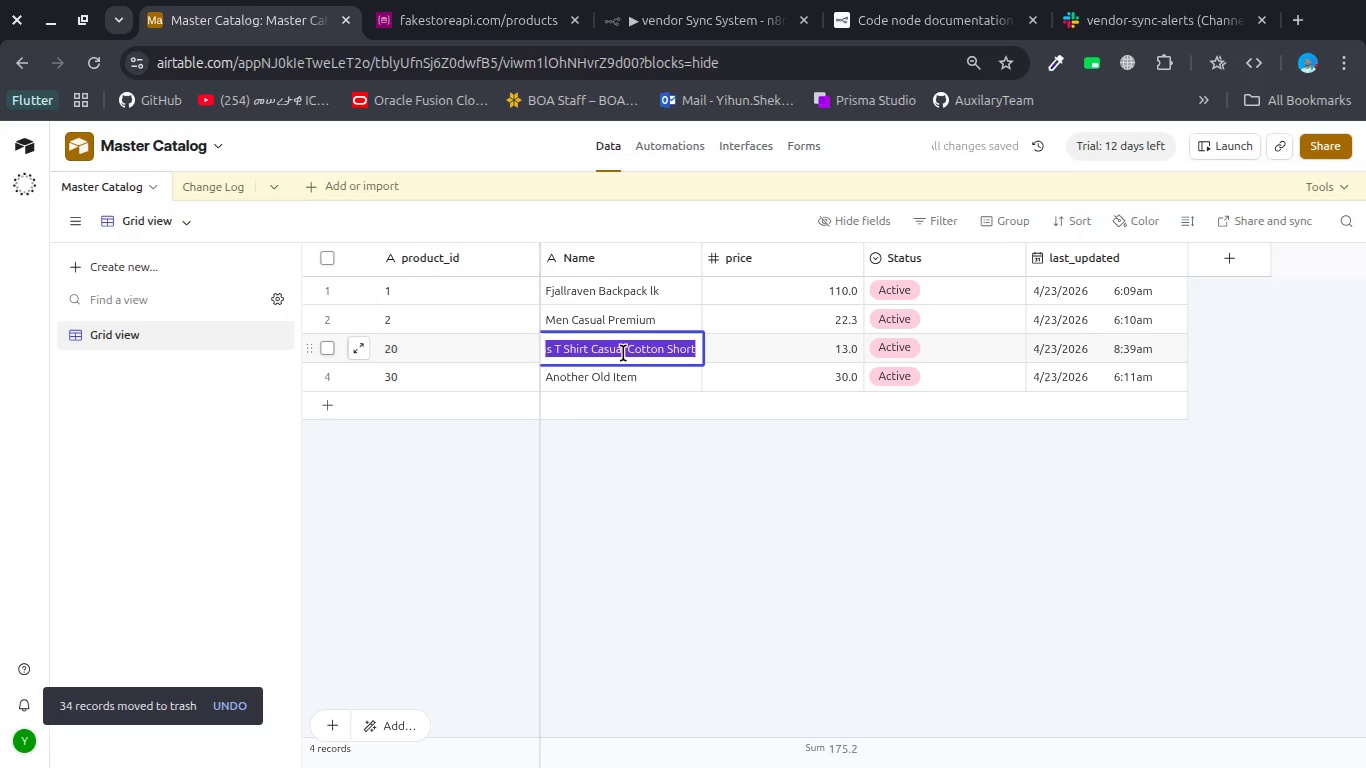 
hold_key(key=ShiftLeft, duration=1.23)
 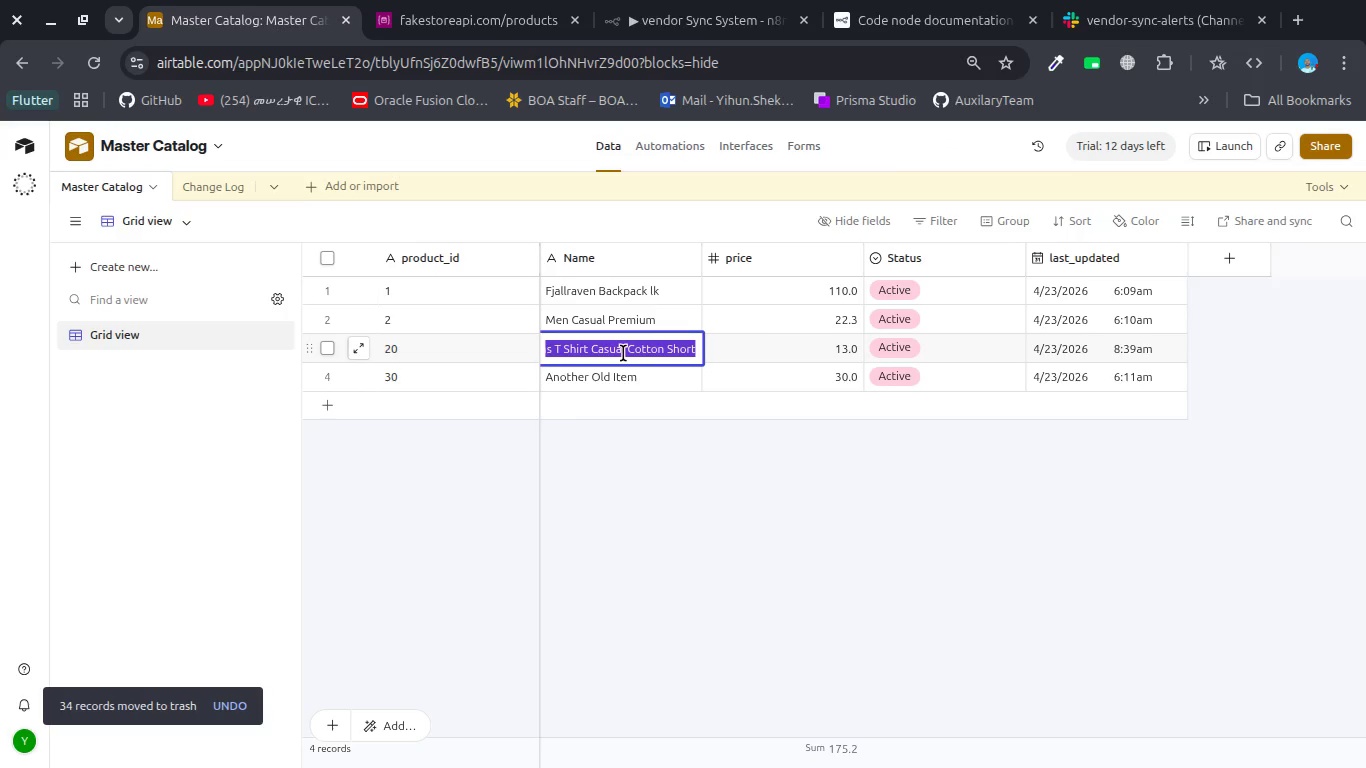 
type(Removed Item)
 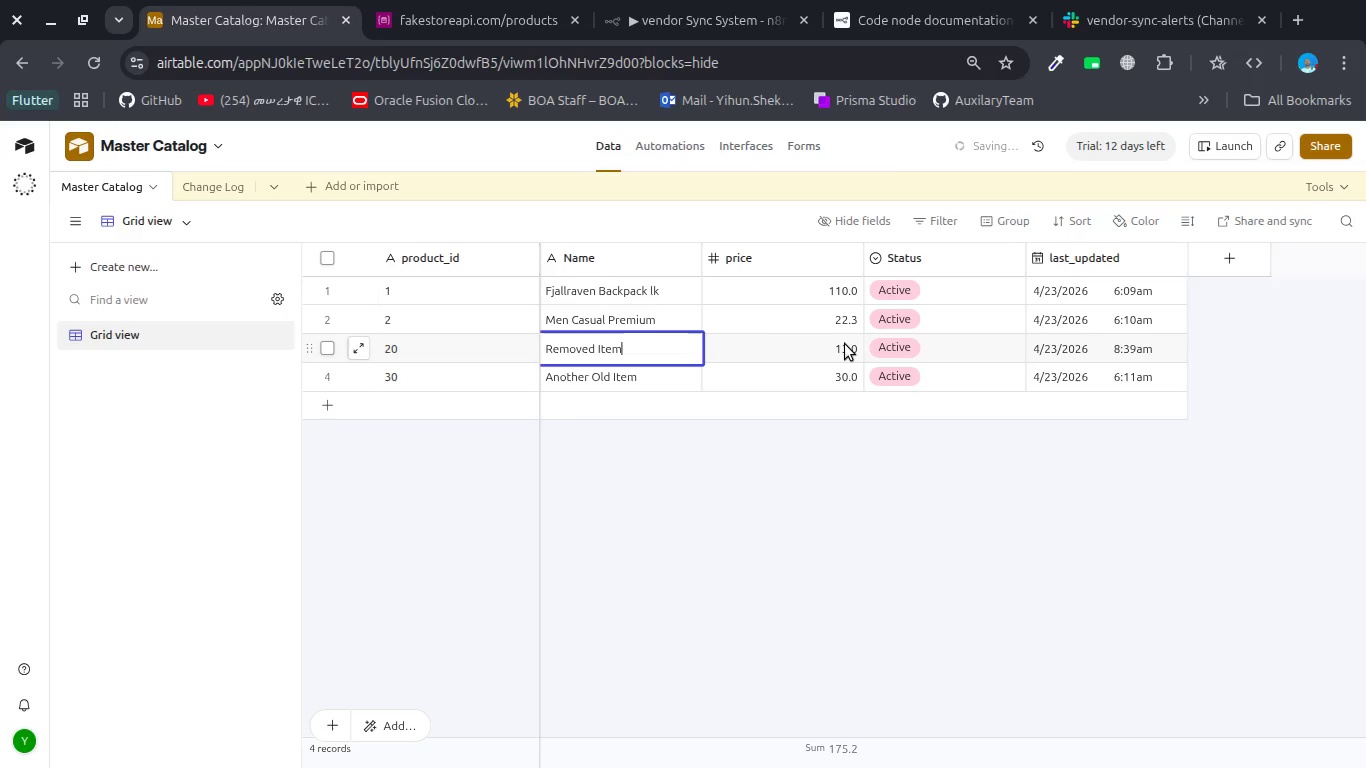 
key(Enter)
 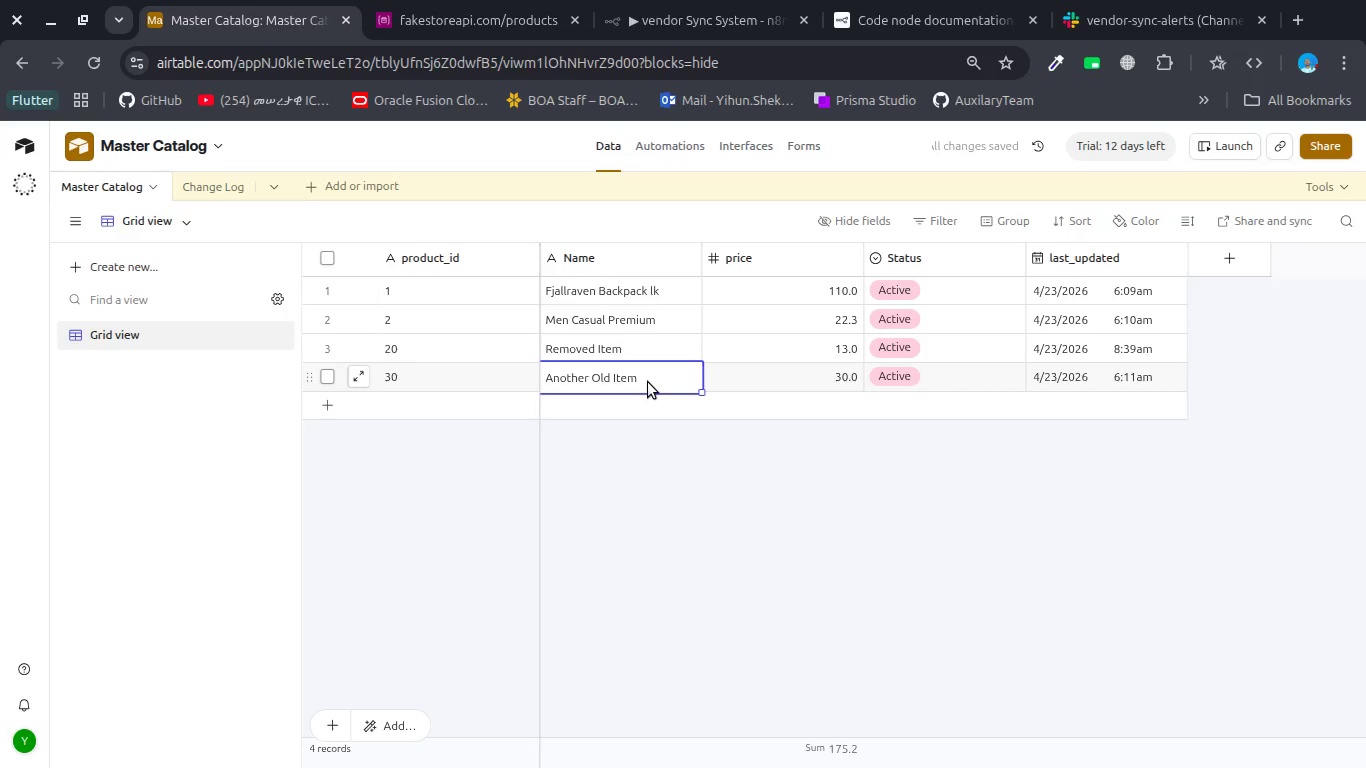 
wait(8.92)
 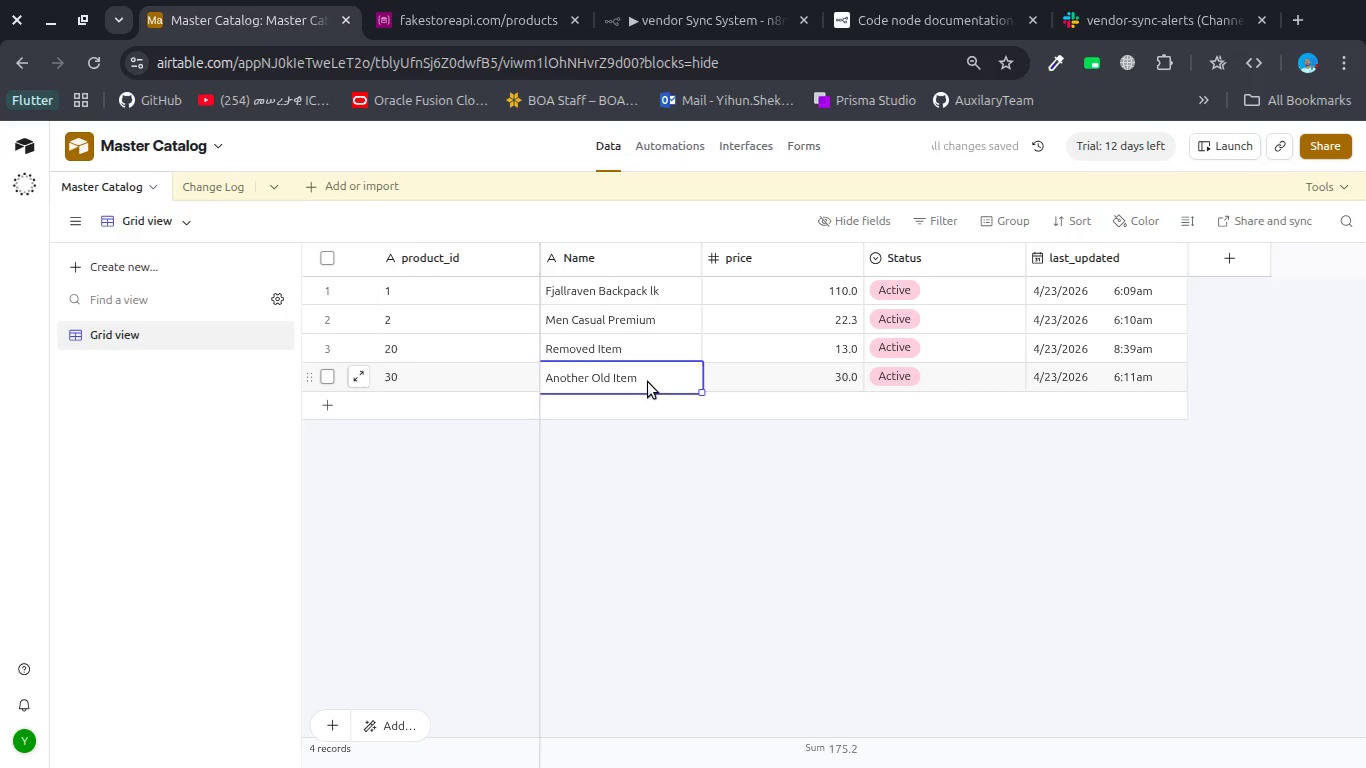 
double_click([644, 378])
 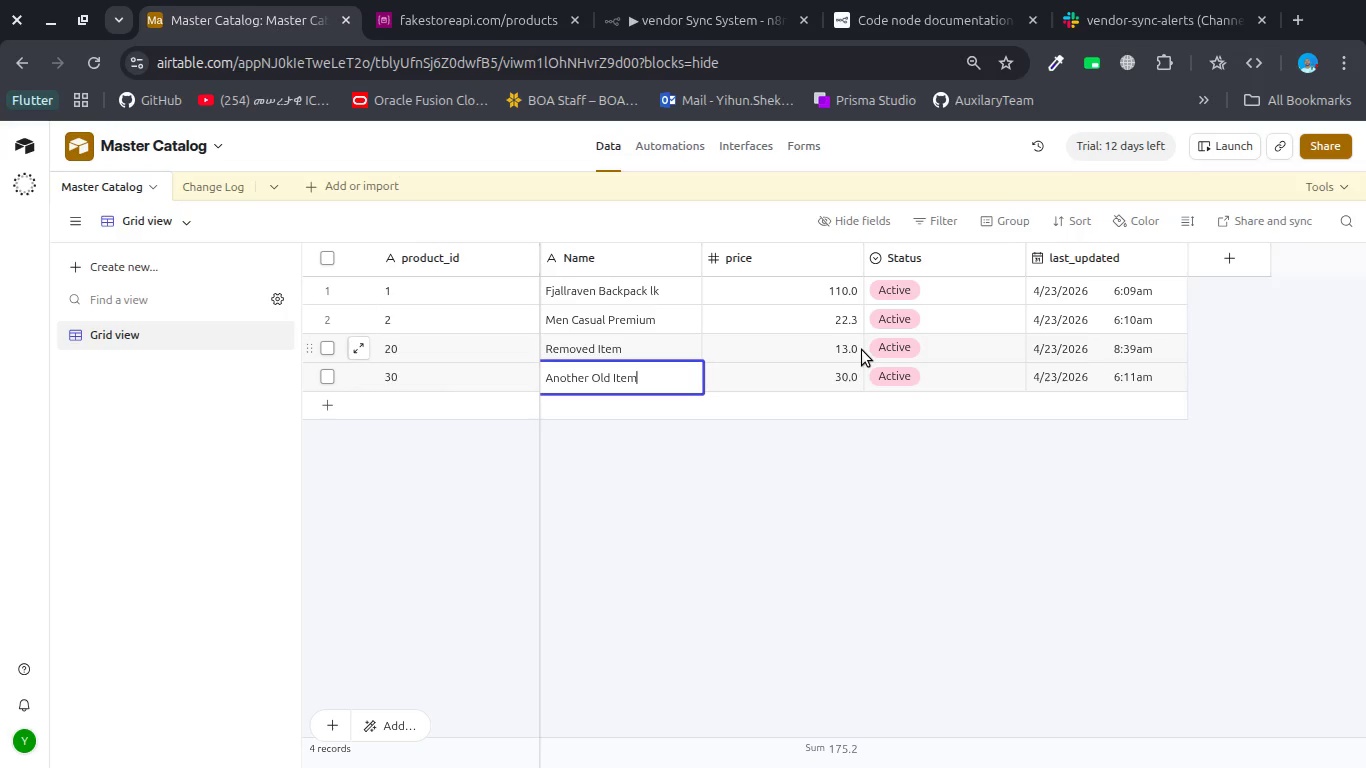 
wait(5.57)
 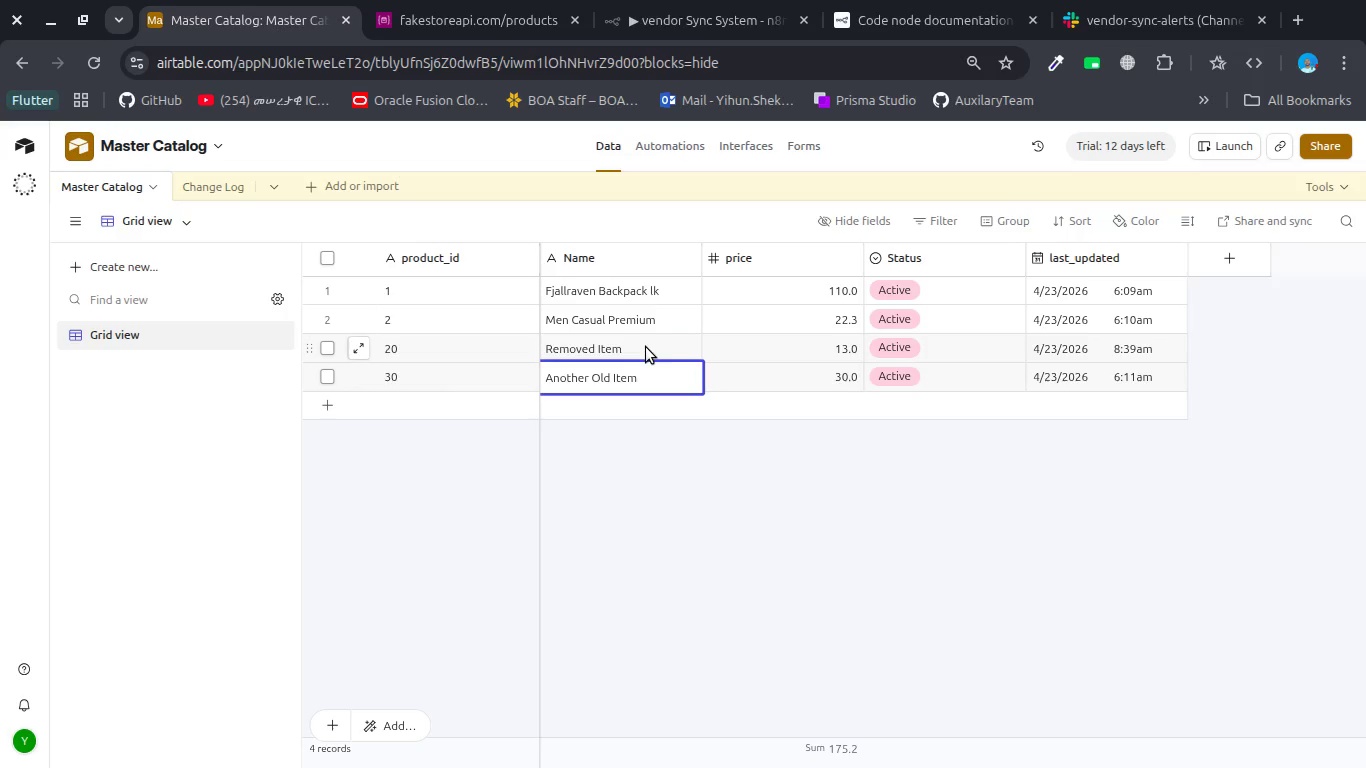 
mouse_move([884, 350])
 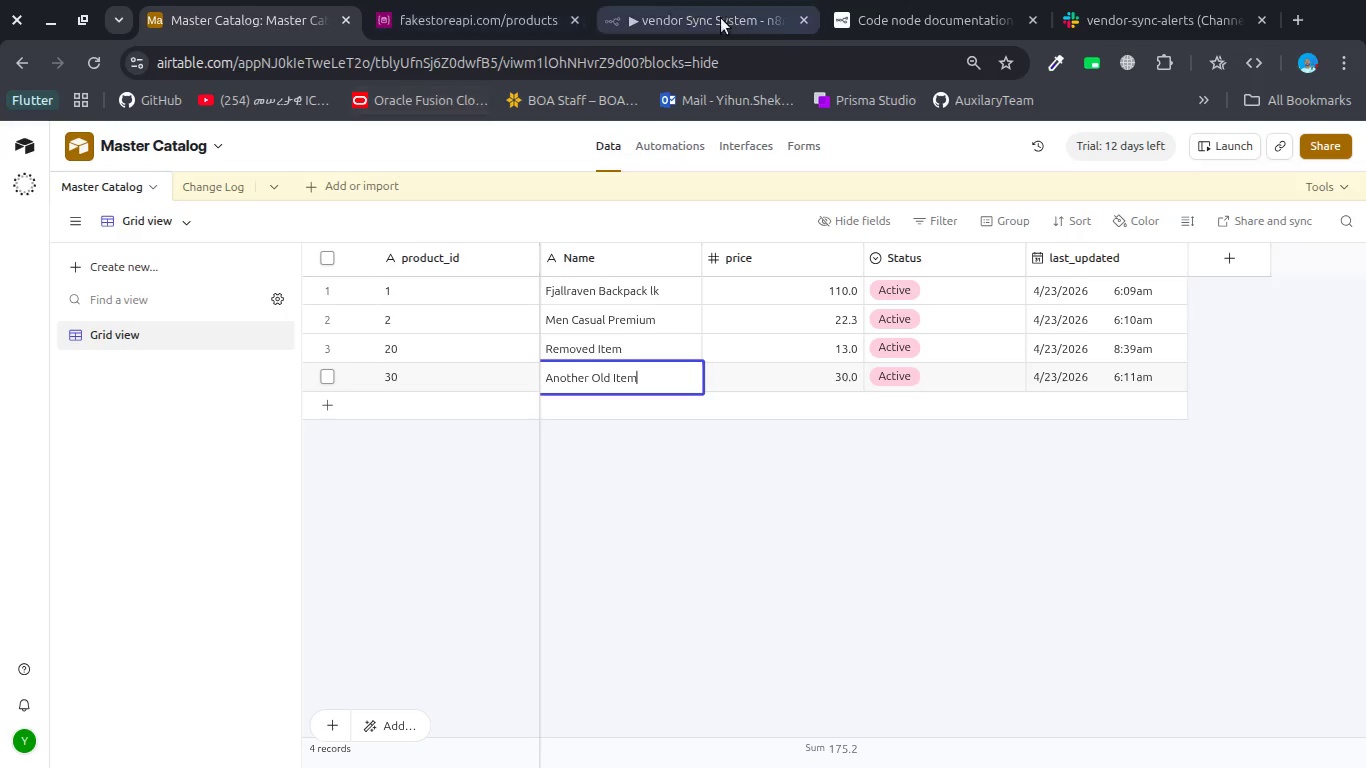 
left_click([686, 32])
 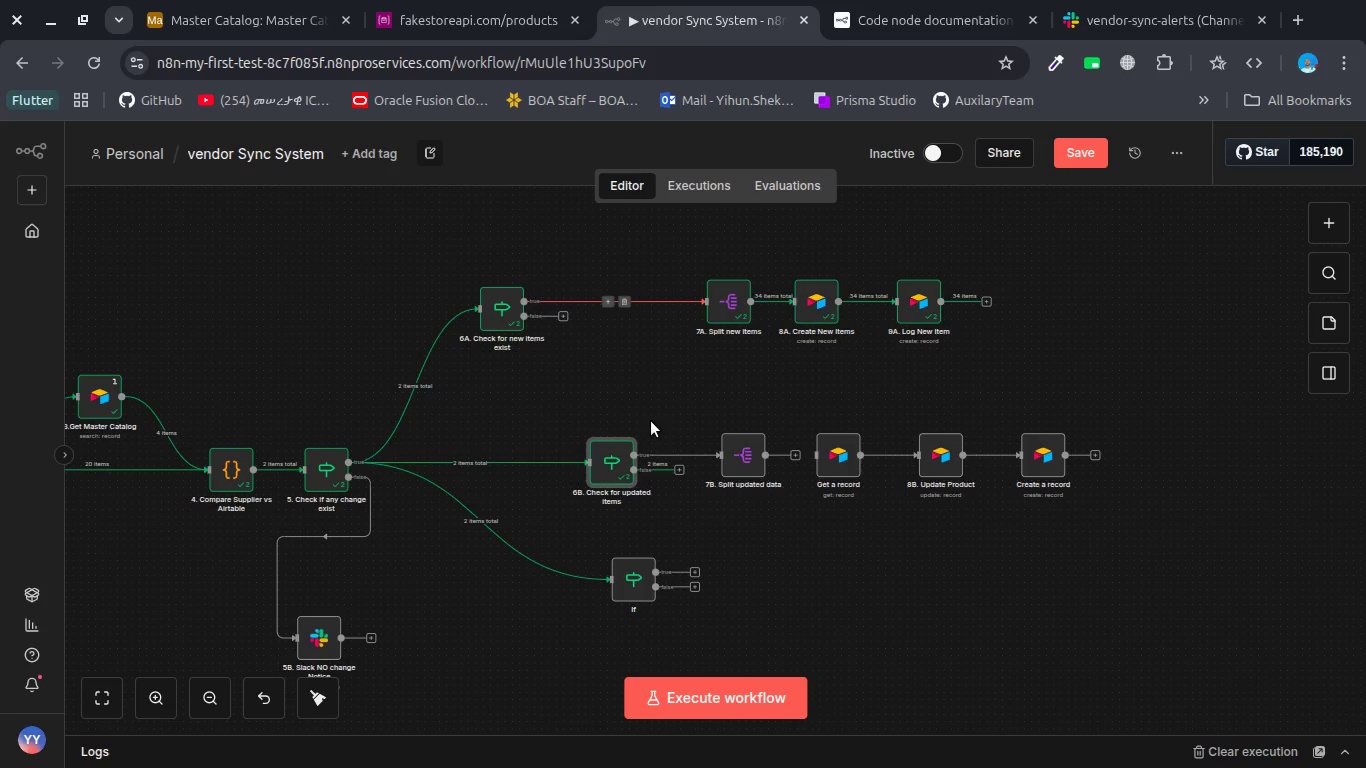 
scroll: coordinate [651, 421], scroll_direction: up, amount: 7.0
 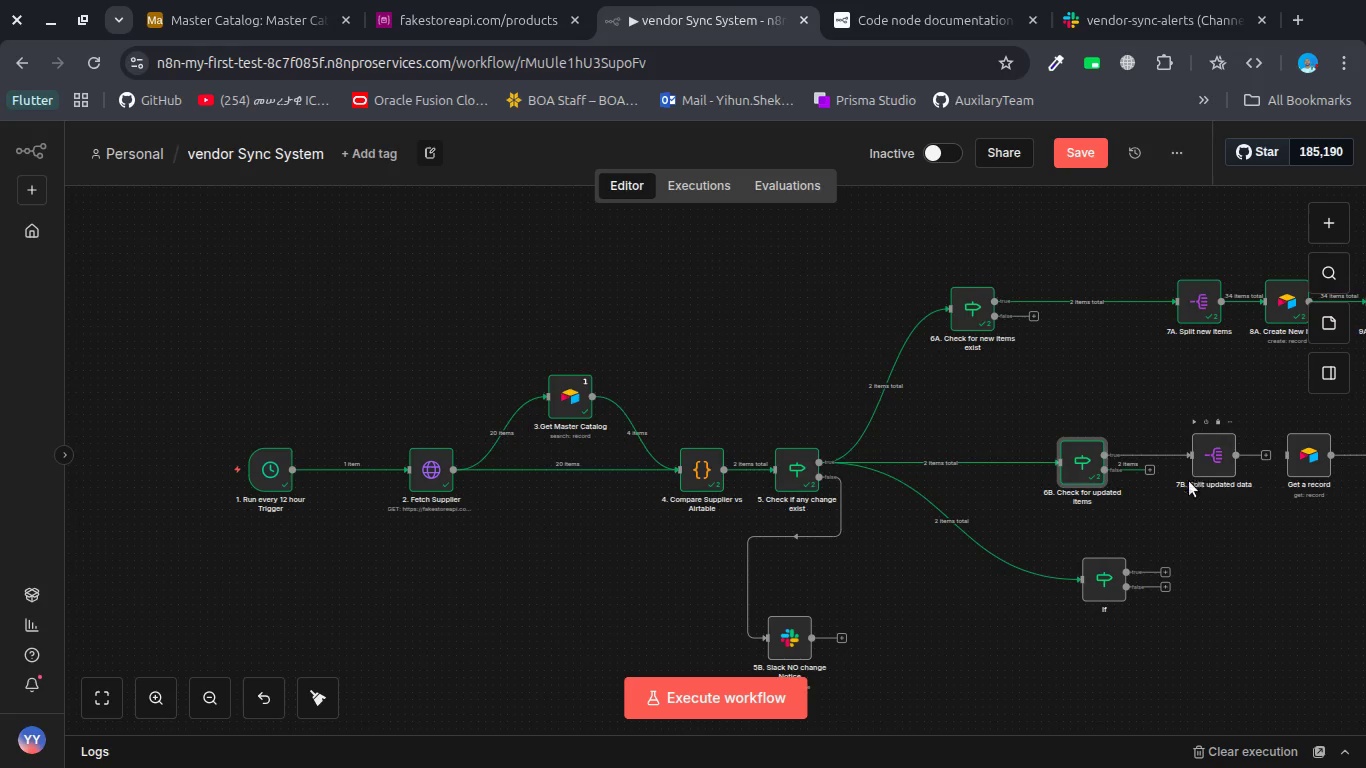 
mouse_move([1091, 581])
 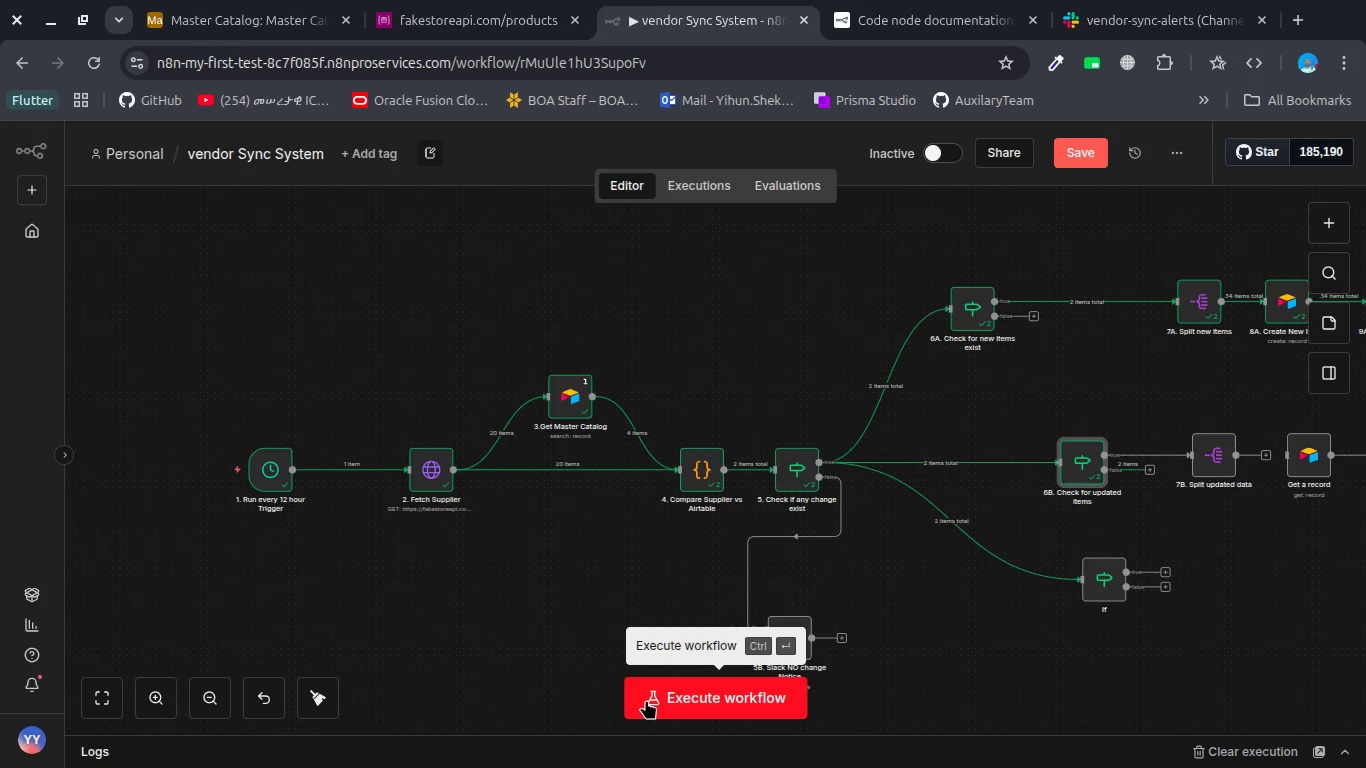 
left_click([646, 700])
 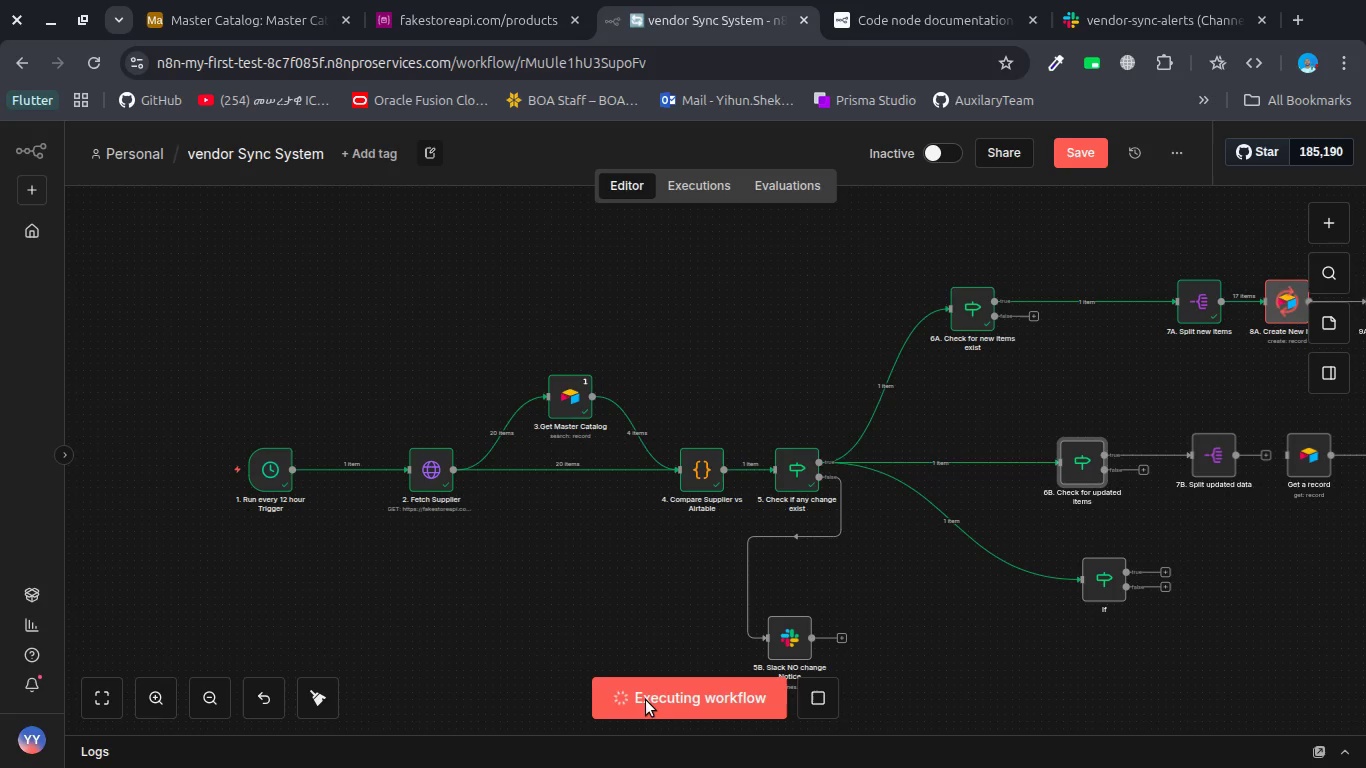 
wait(8.49)
 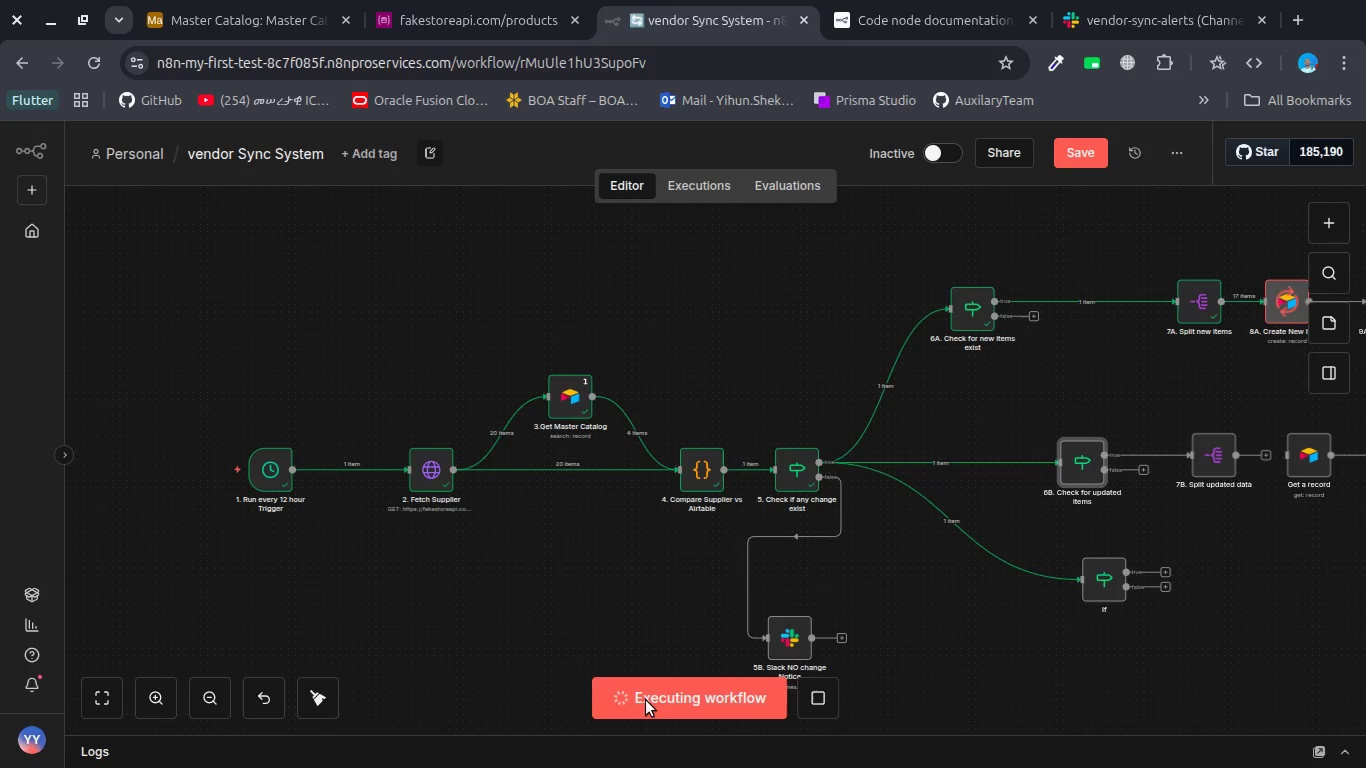 
left_click([1082, 466])
 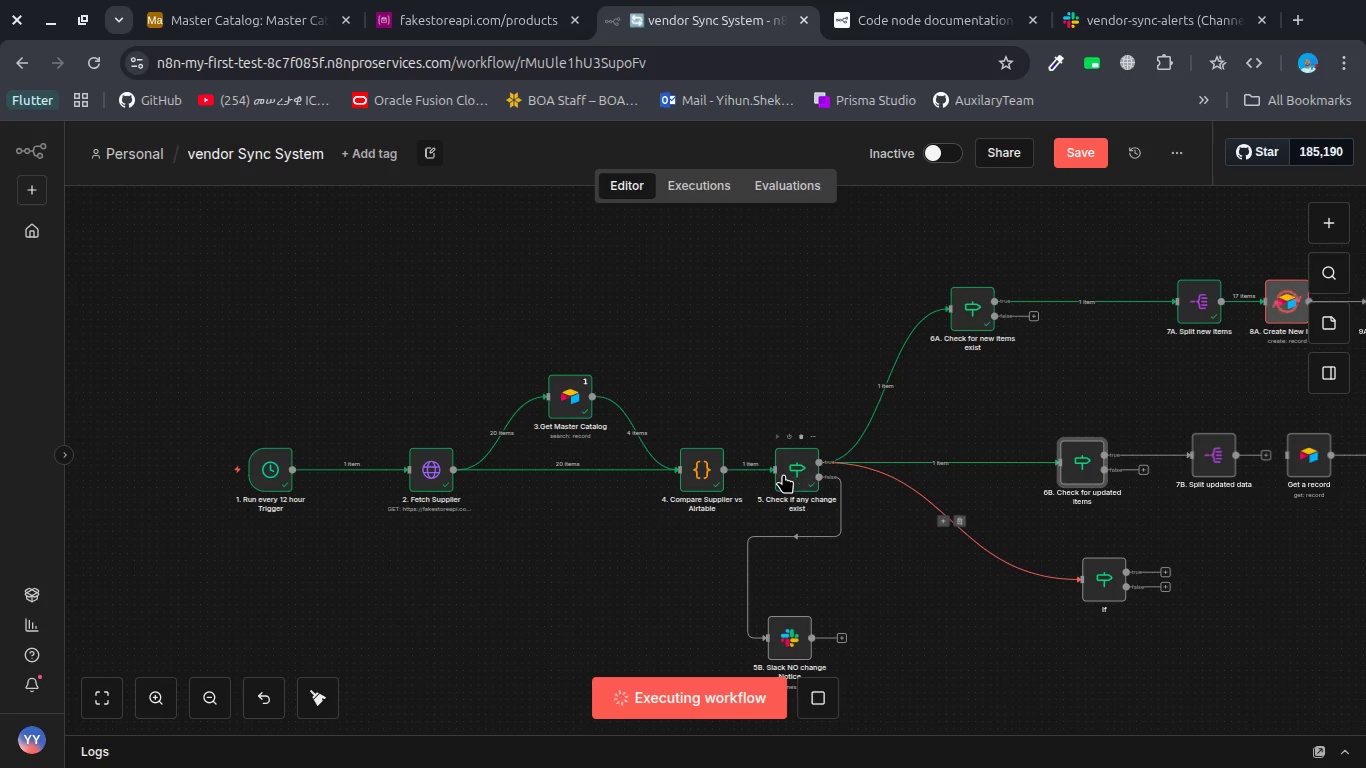 
double_click([783, 474])
 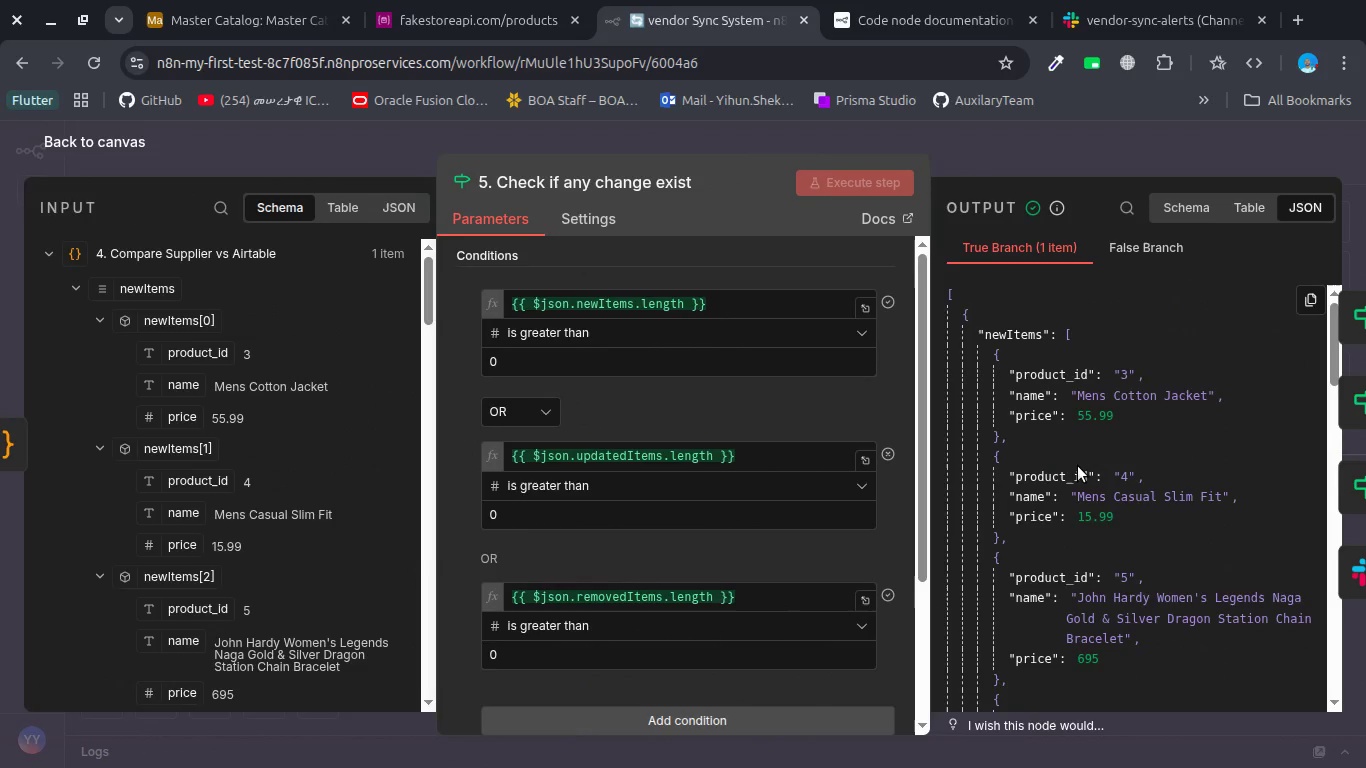 
scroll: coordinate [1078, 466], scroll_direction: down, amount: 8.0
 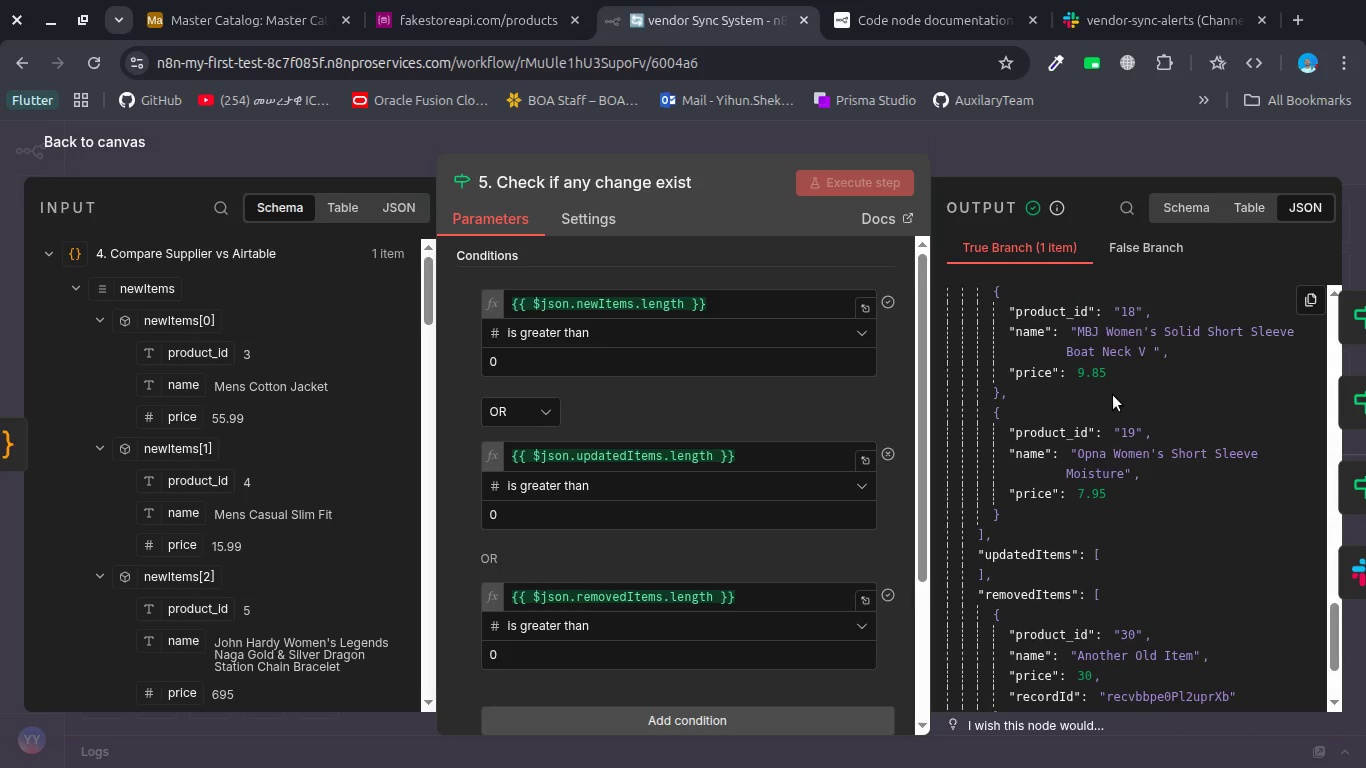 
wait(11.4)
 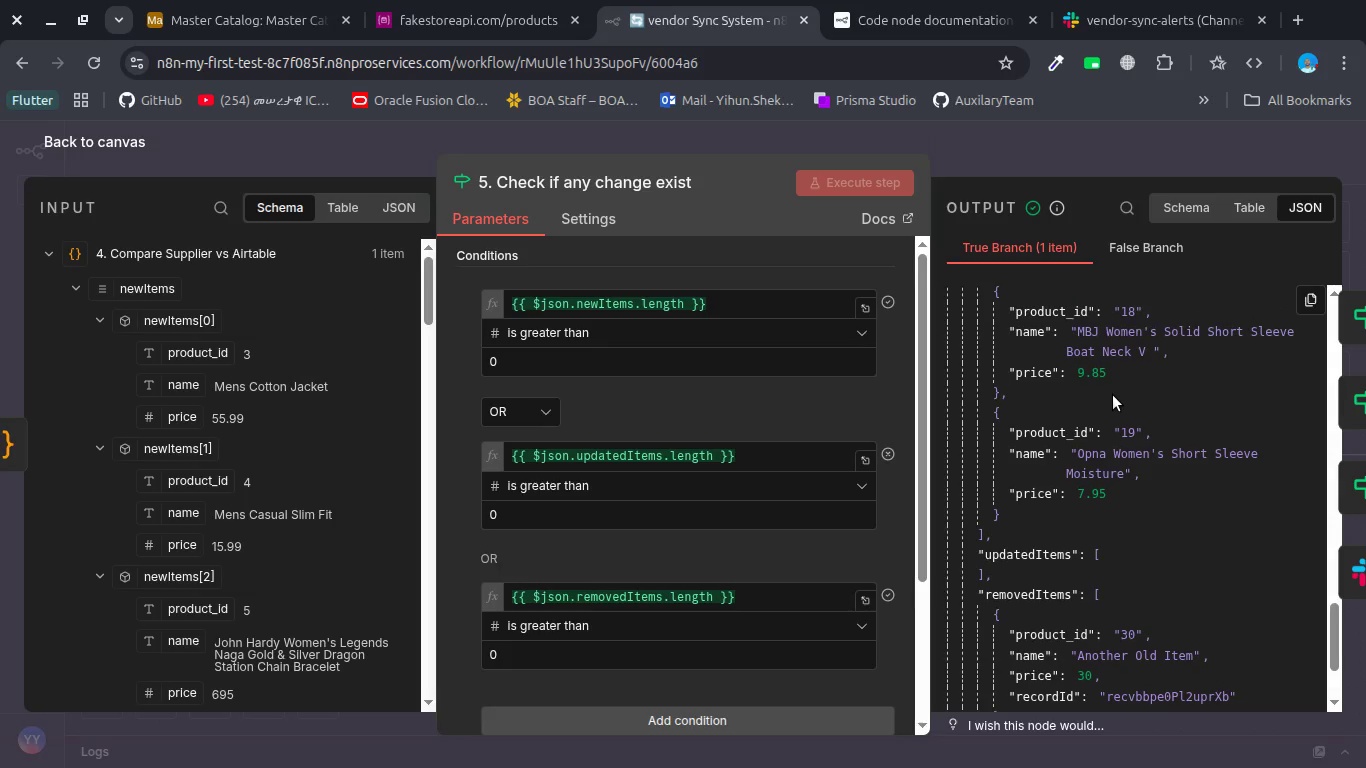 
key(Escape)
 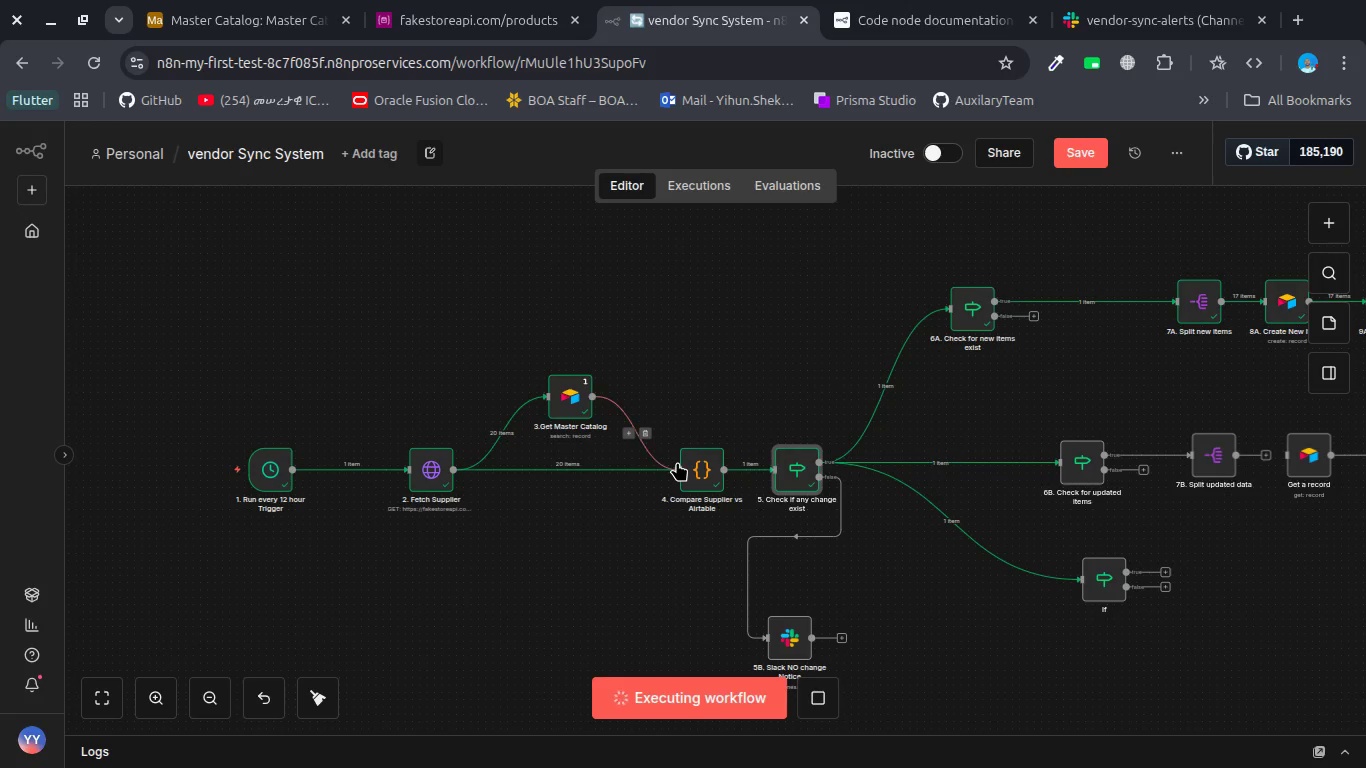 
double_click([677, 462])
 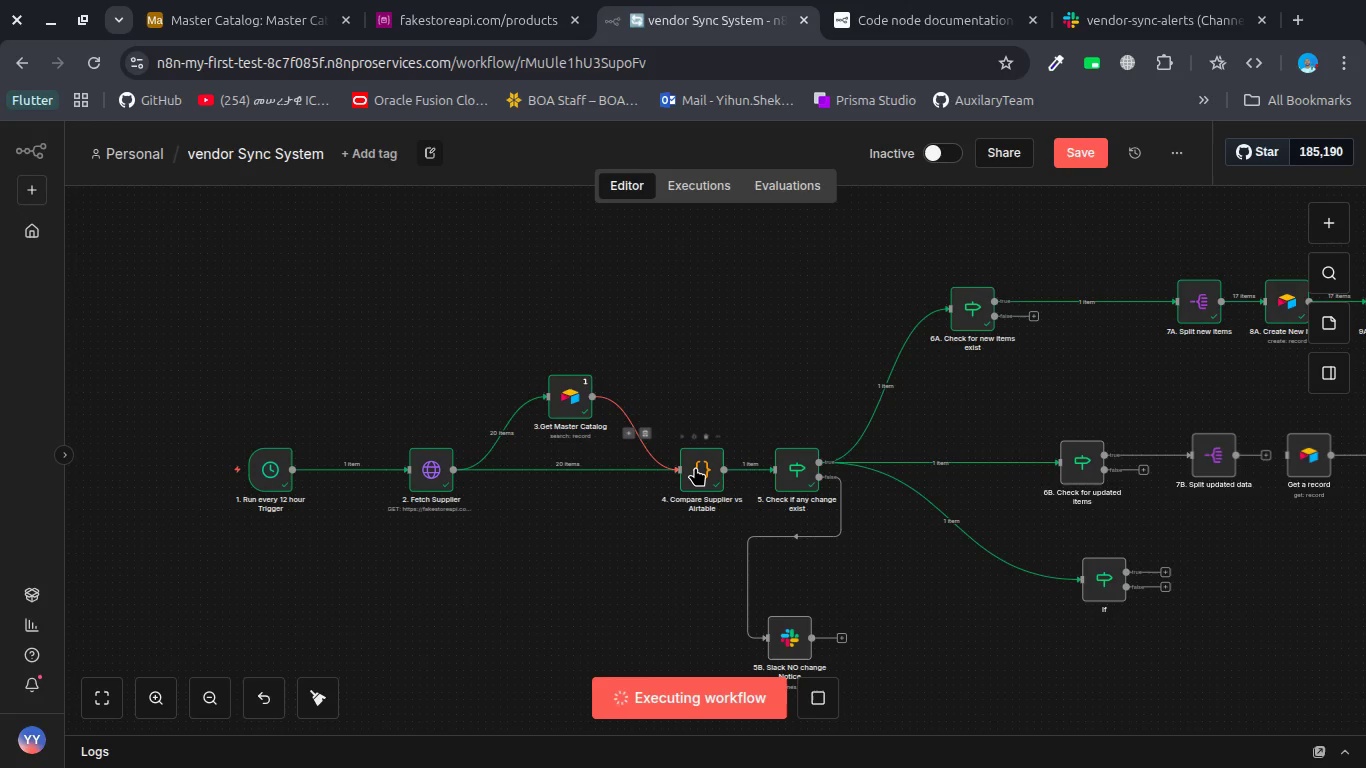 
double_click([695, 467])
 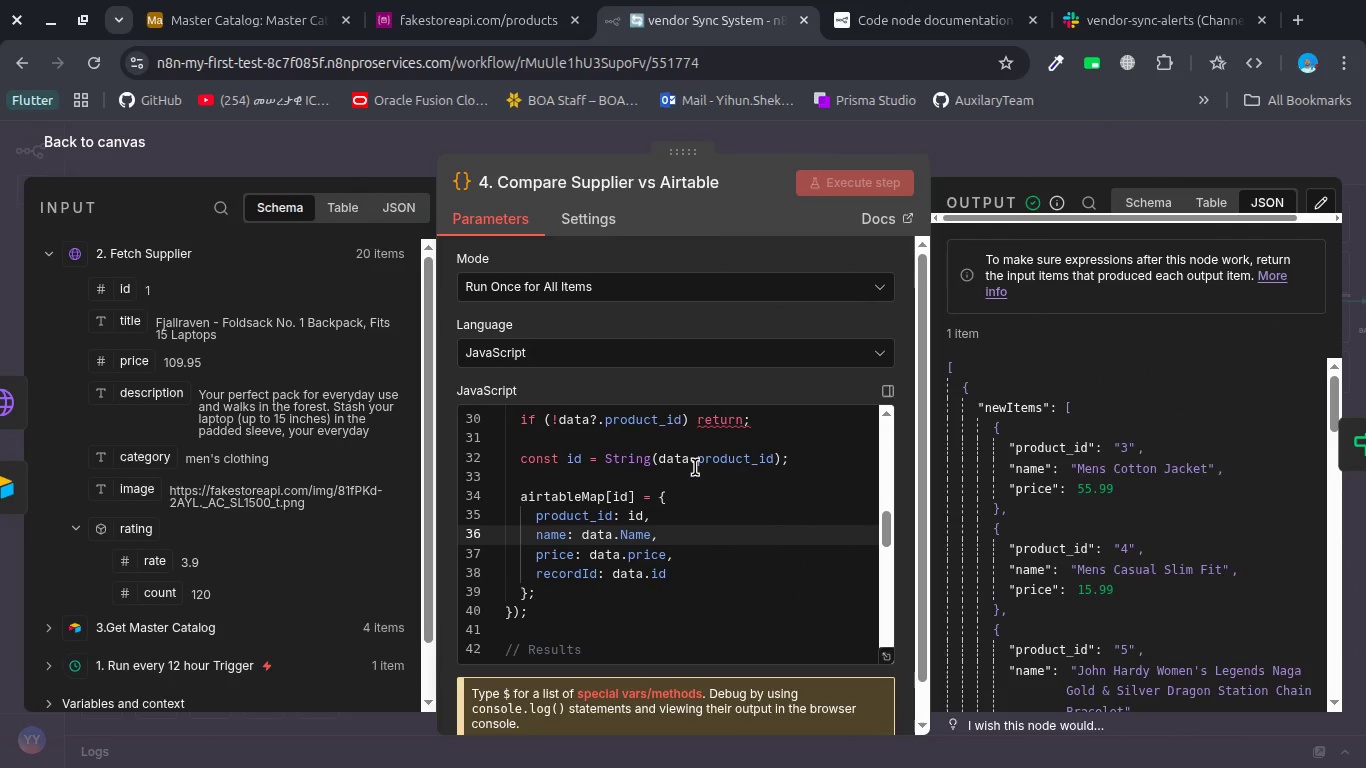 
scroll: coordinate [695, 467], scroll_direction: up, amount: 2.0
 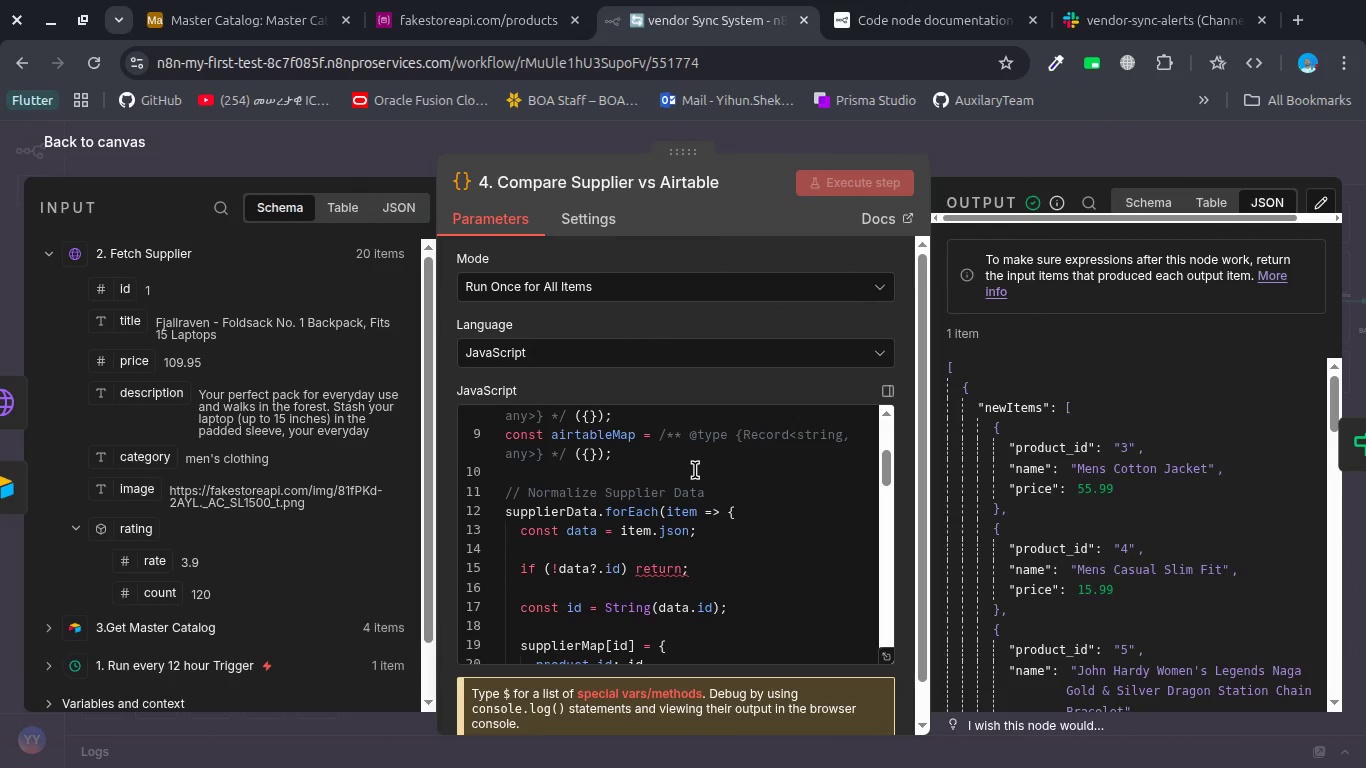 
scroll: coordinate [695, 470], scroll_direction: down, amount: 5.0
 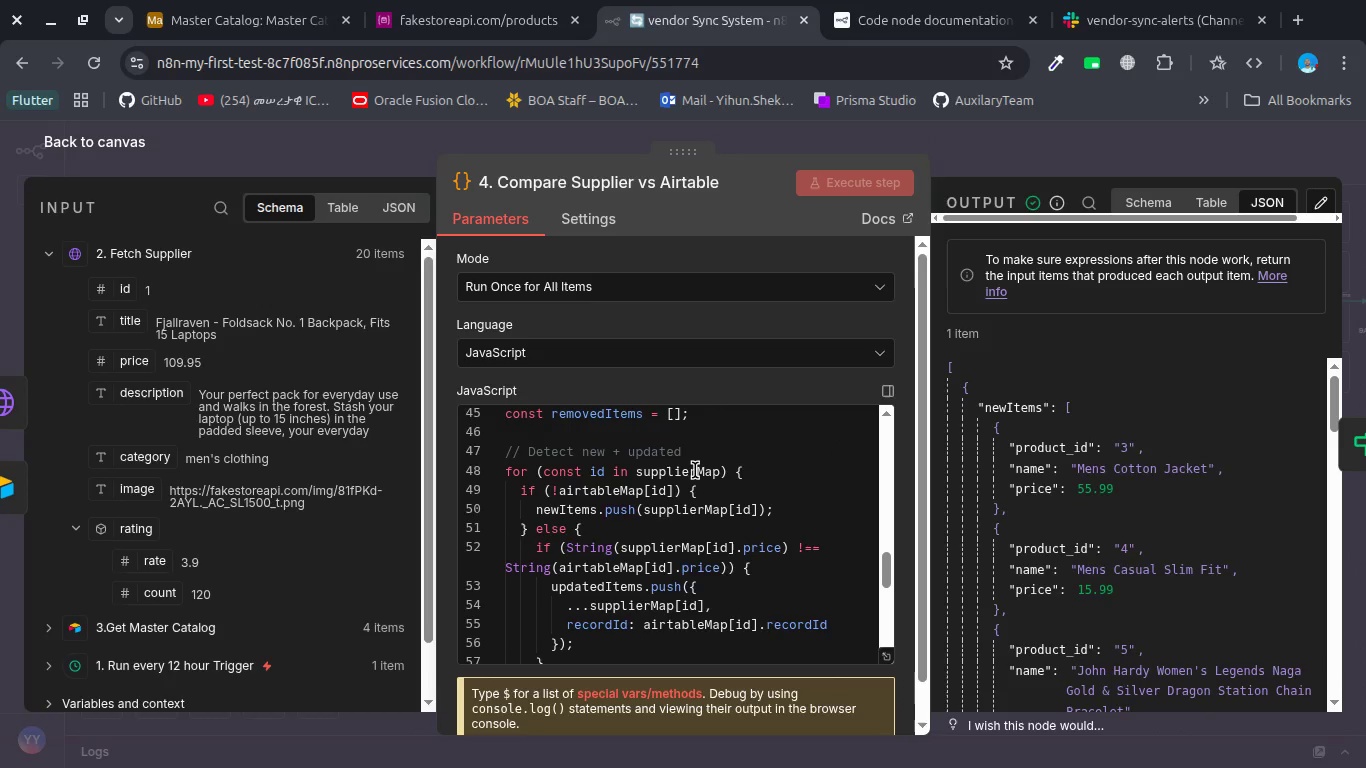 
key(Escape)
 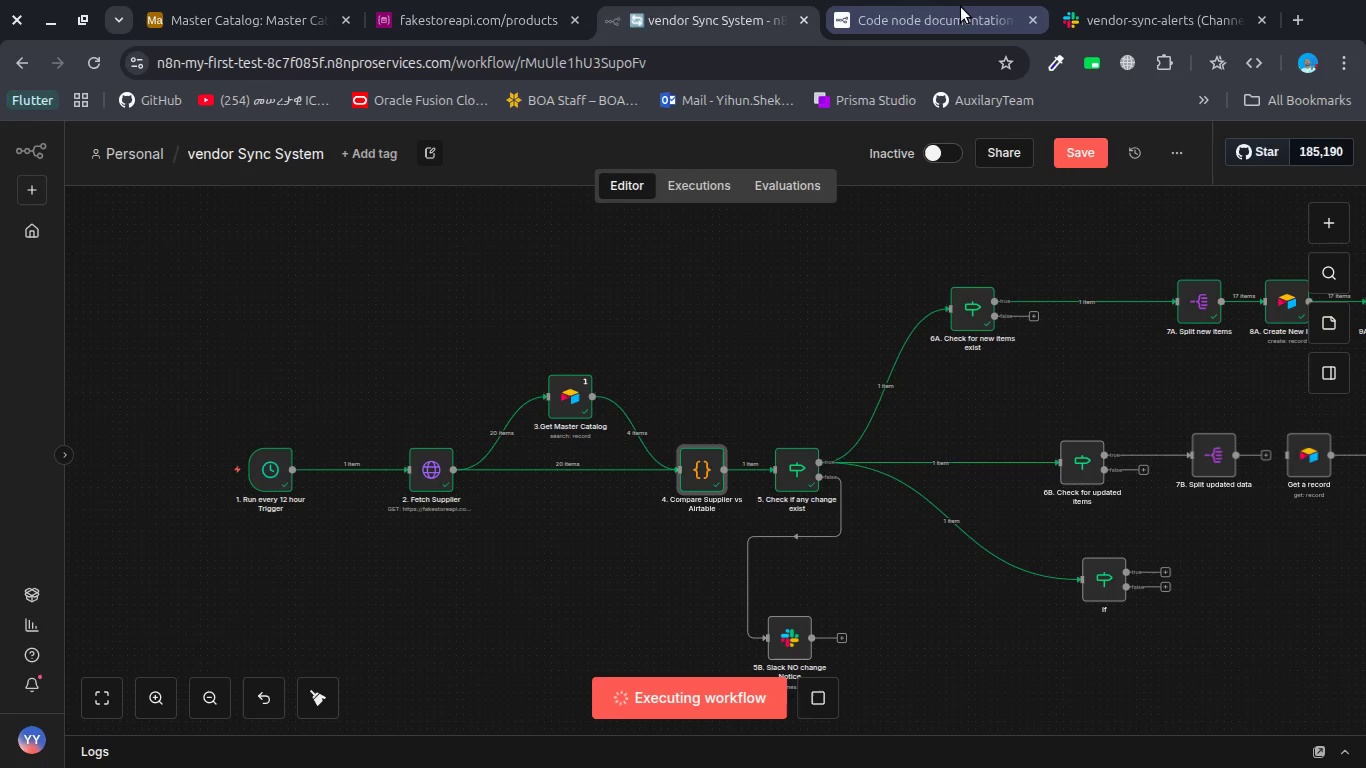 
left_click([960, 7])
 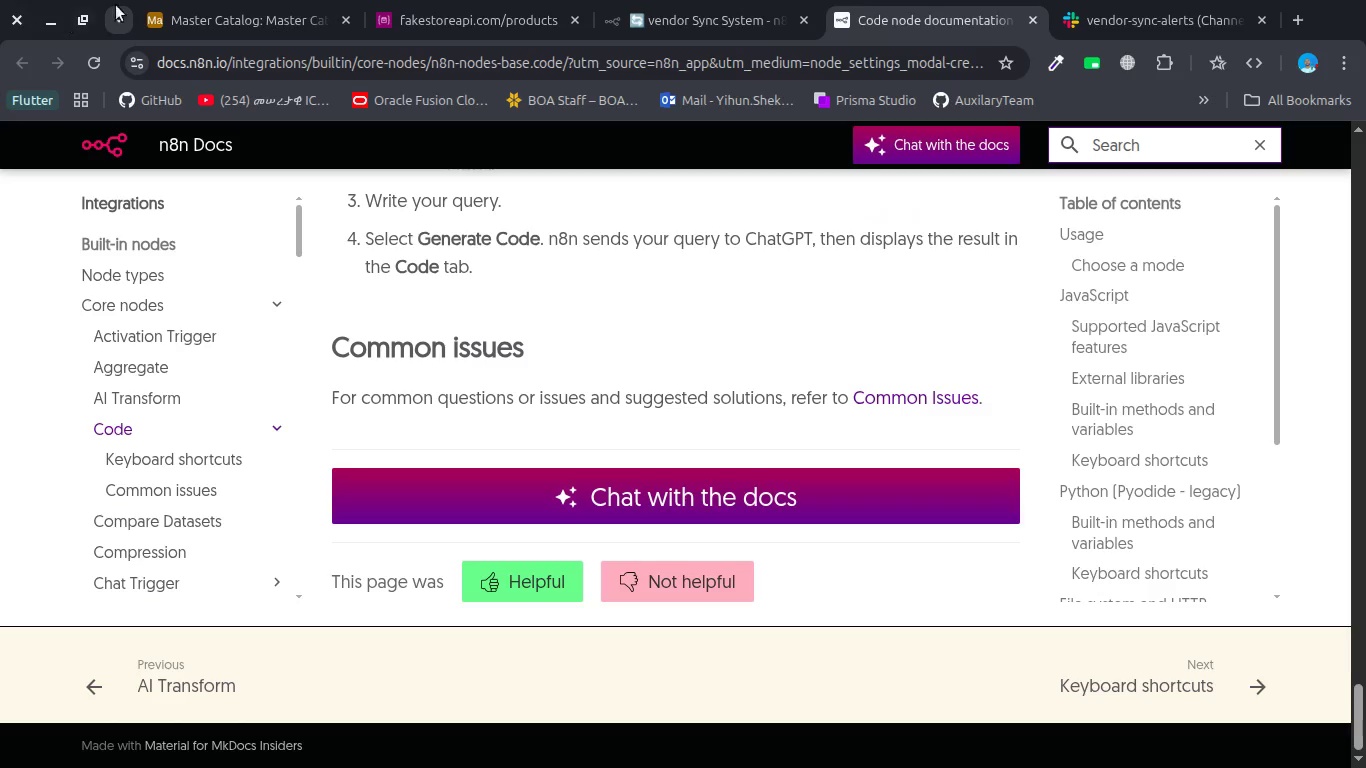 
left_click([186, 0])
 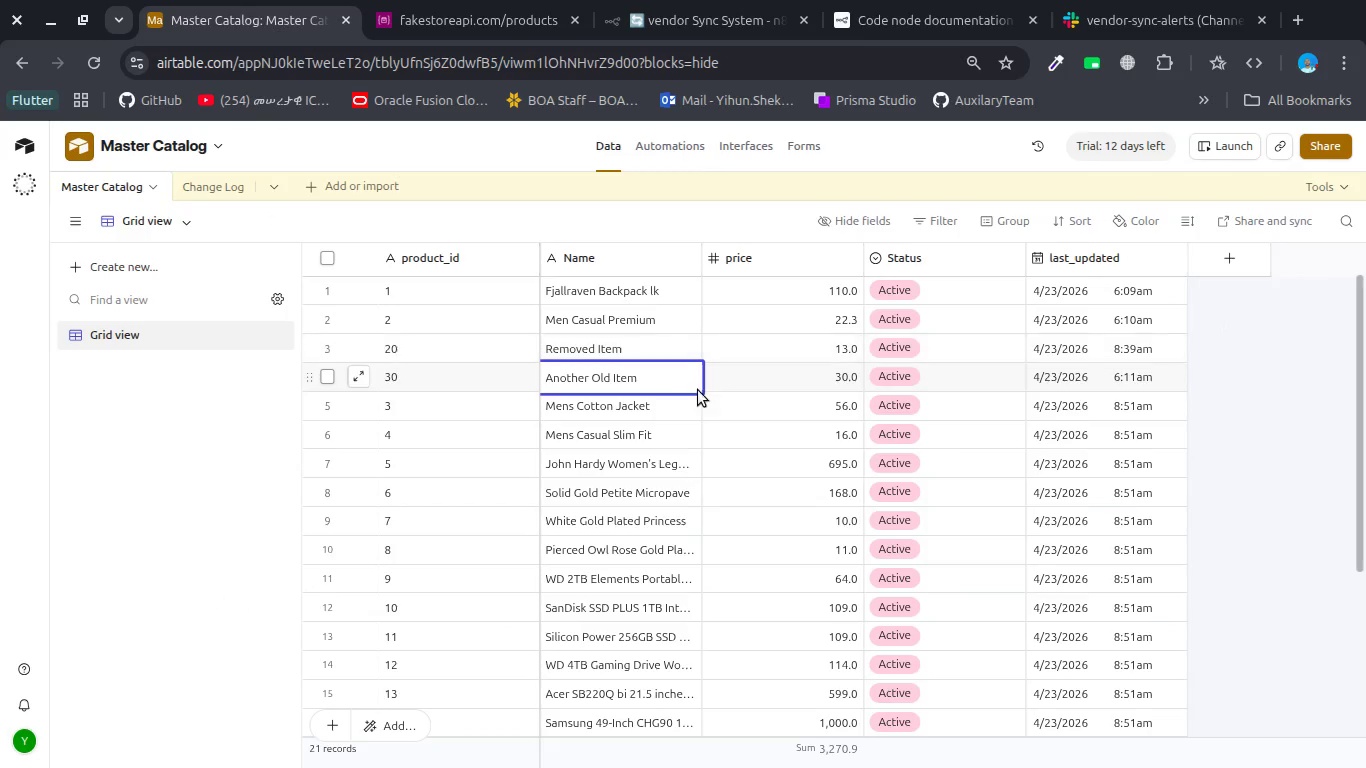 
left_click_drag(start_coordinate=[803, 371], to_coordinate=[845, 349])
 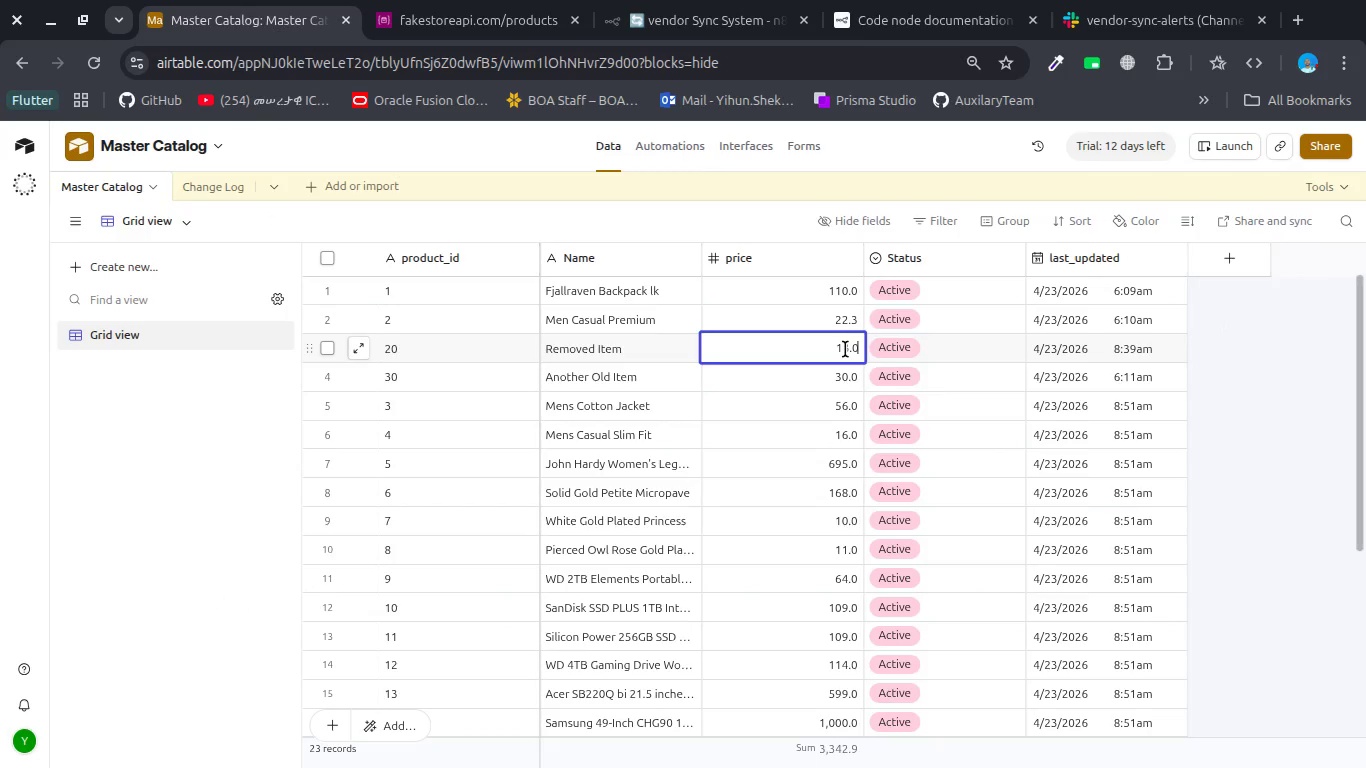 
key(Backspace)
key(Backspace)
key(Backspace)
key(Backspace)
type(200)
 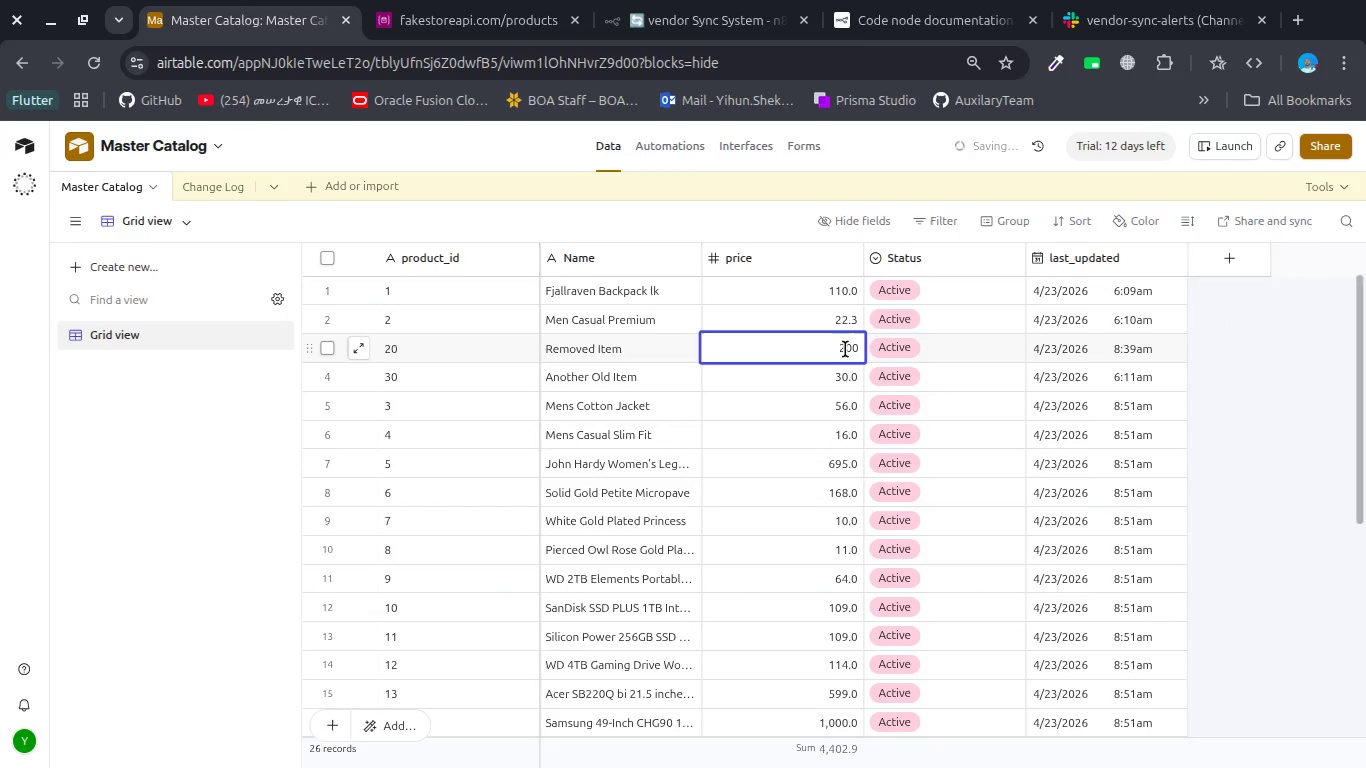 
key(Enter)
 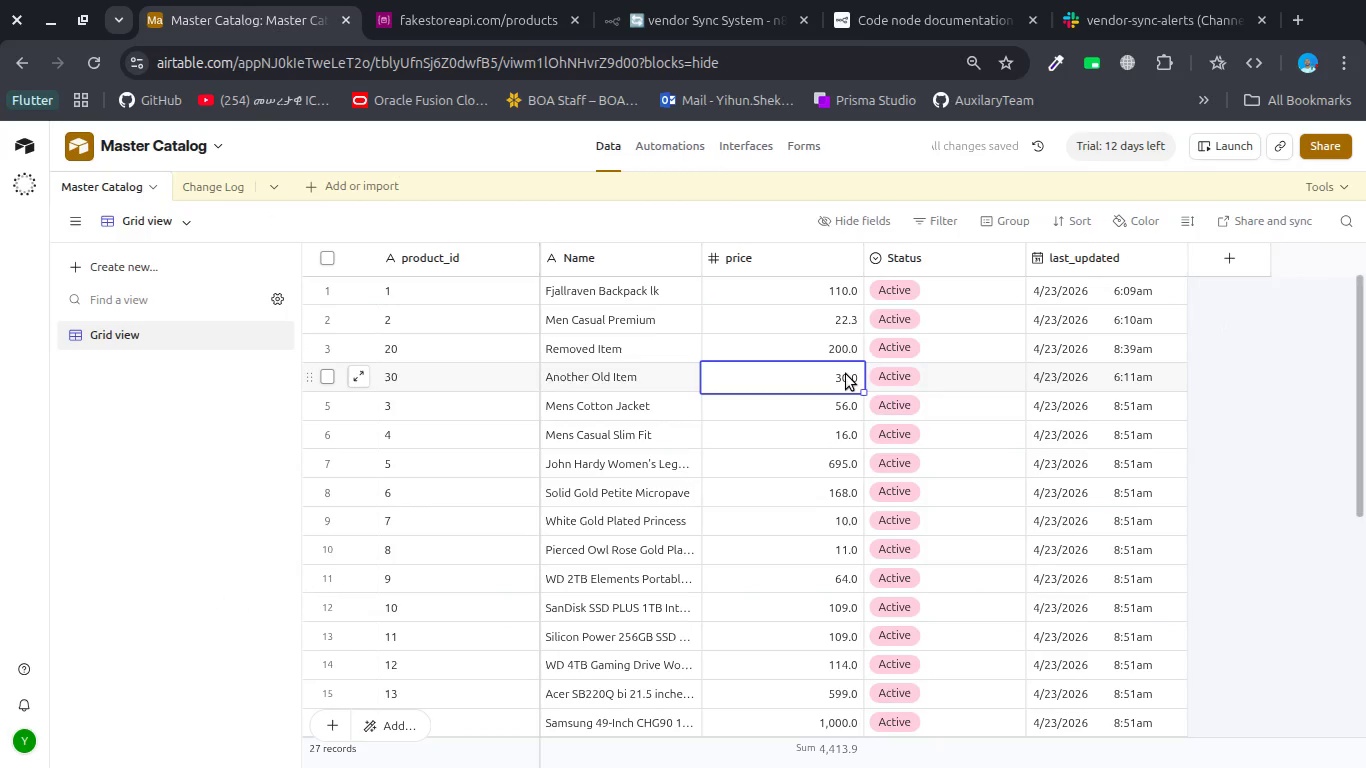 
double_click([846, 374])
 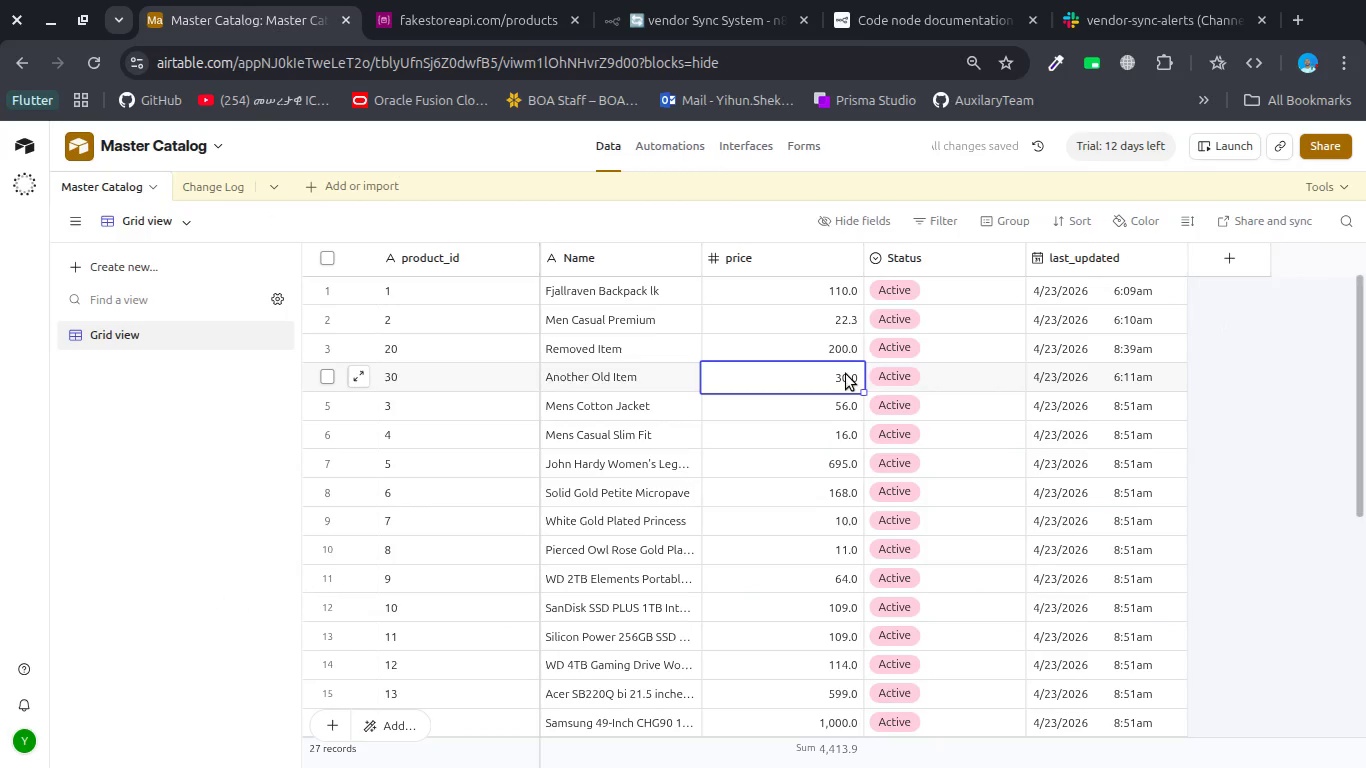 
triple_click([846, 374])
 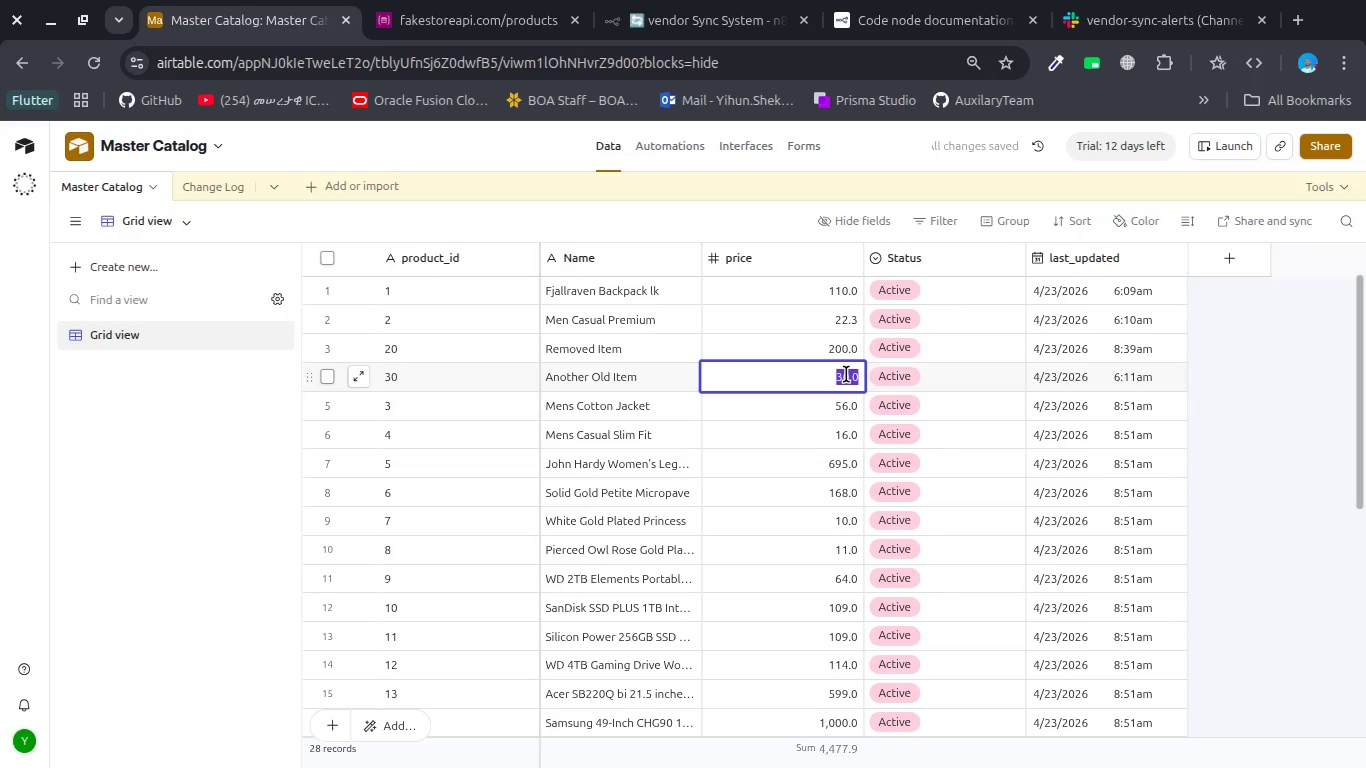 
type(323)
 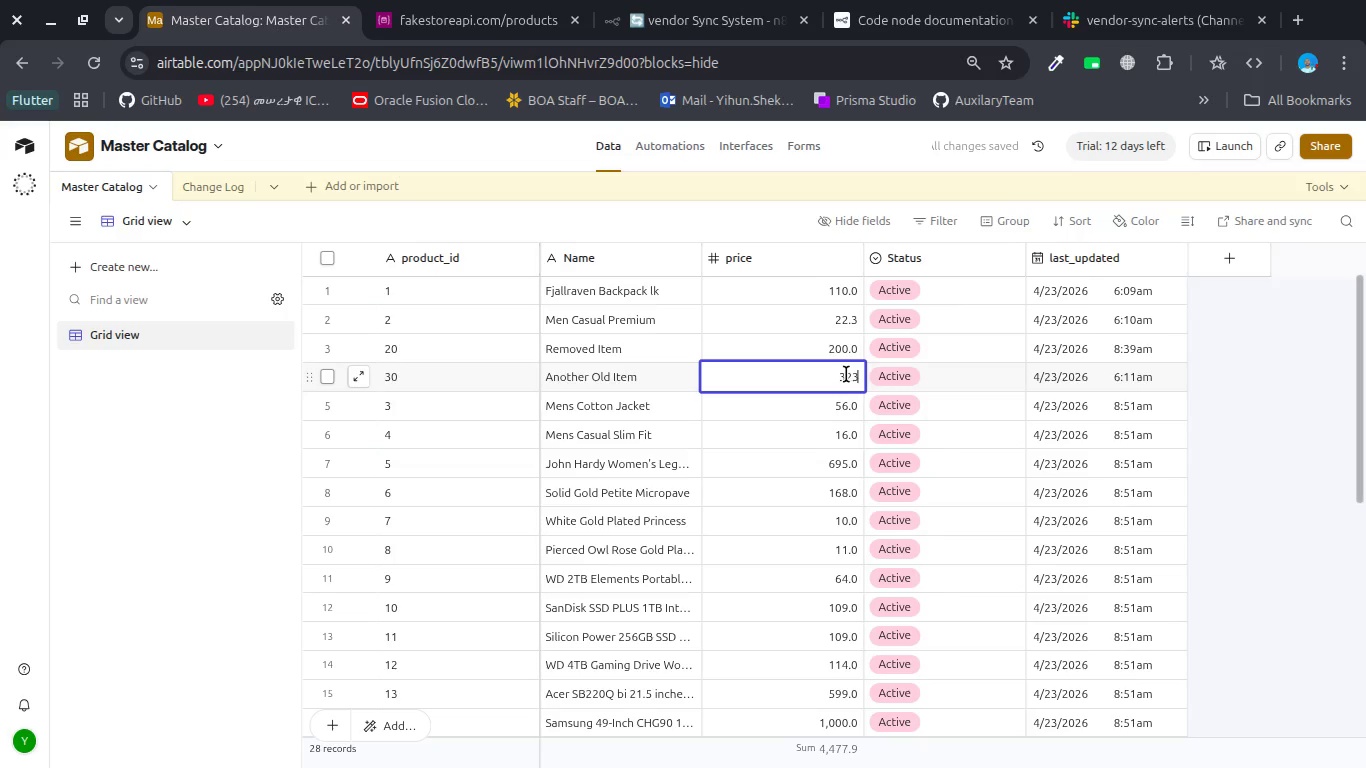 
key(Enter)
 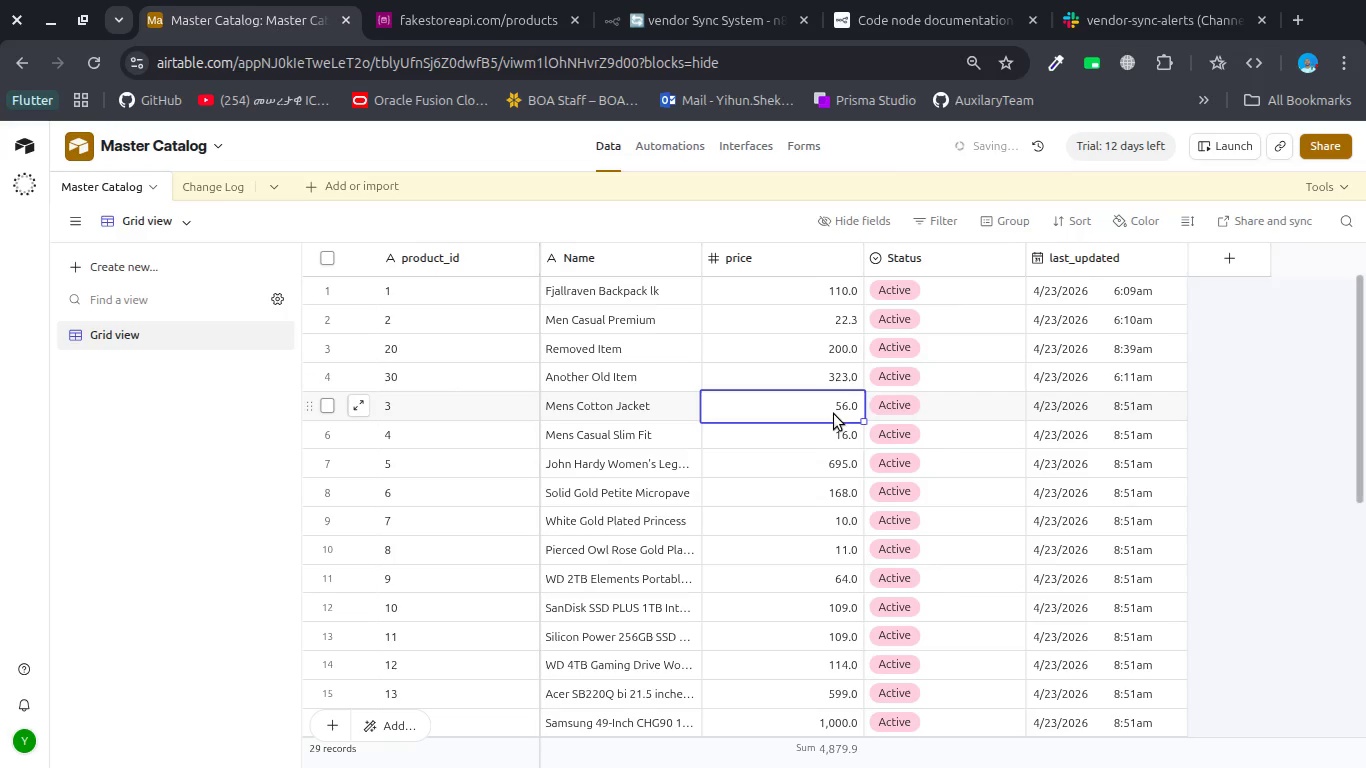 
double_click([834, 414])
 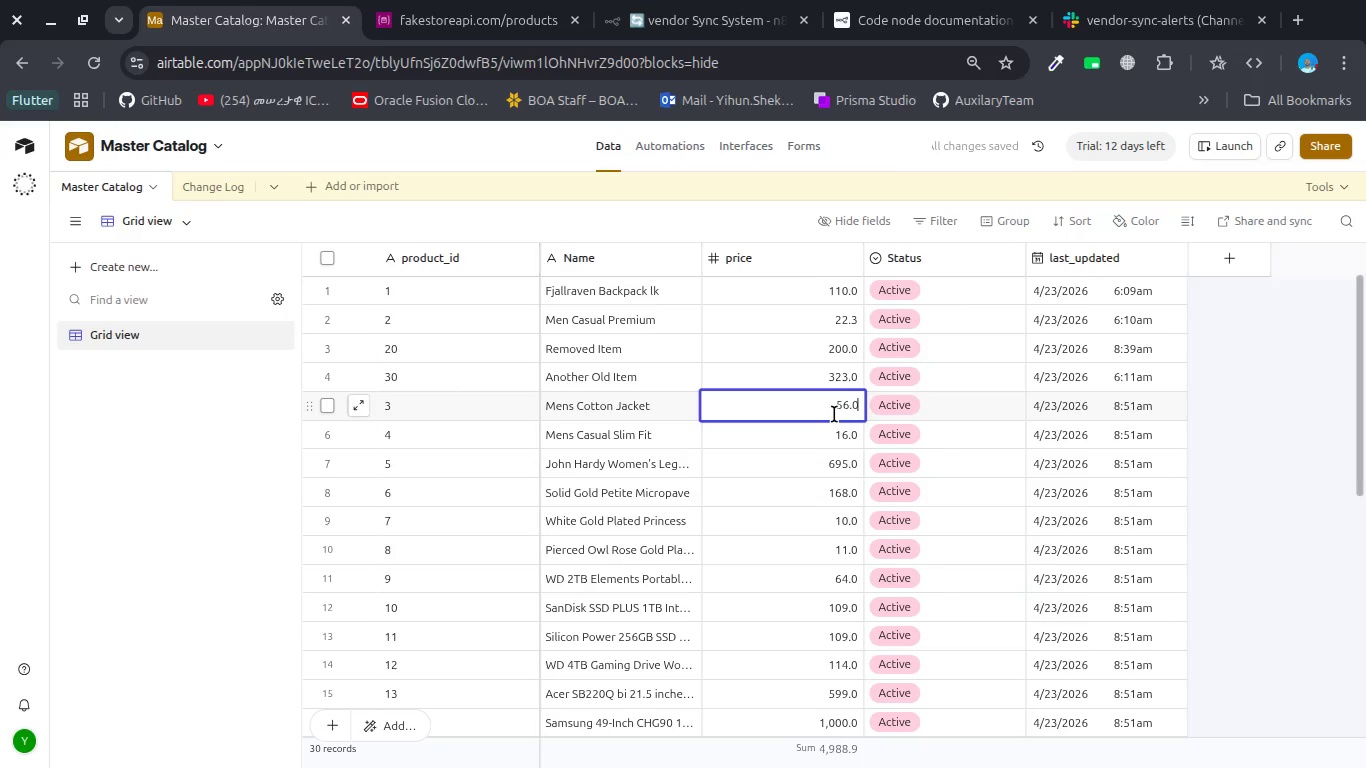 
type(3232)
 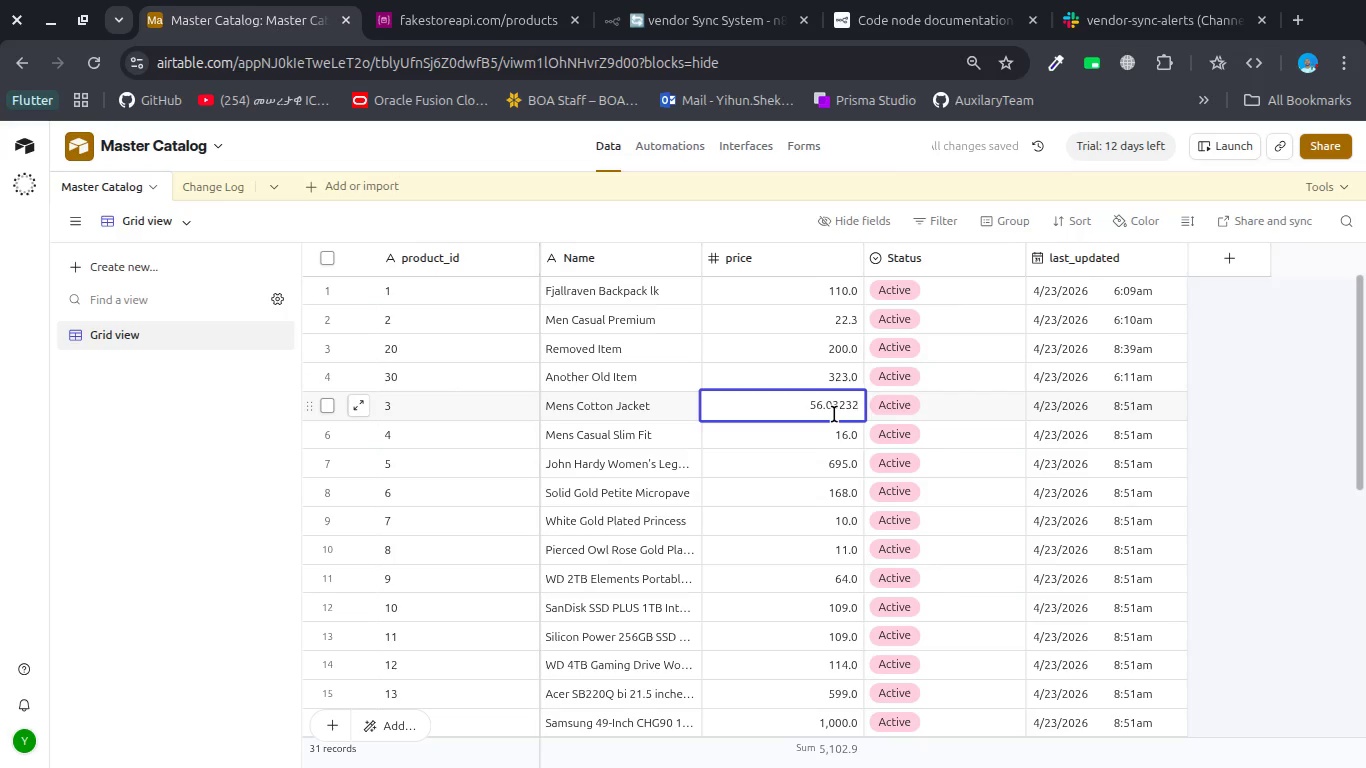 
key(Control+Backspace)
 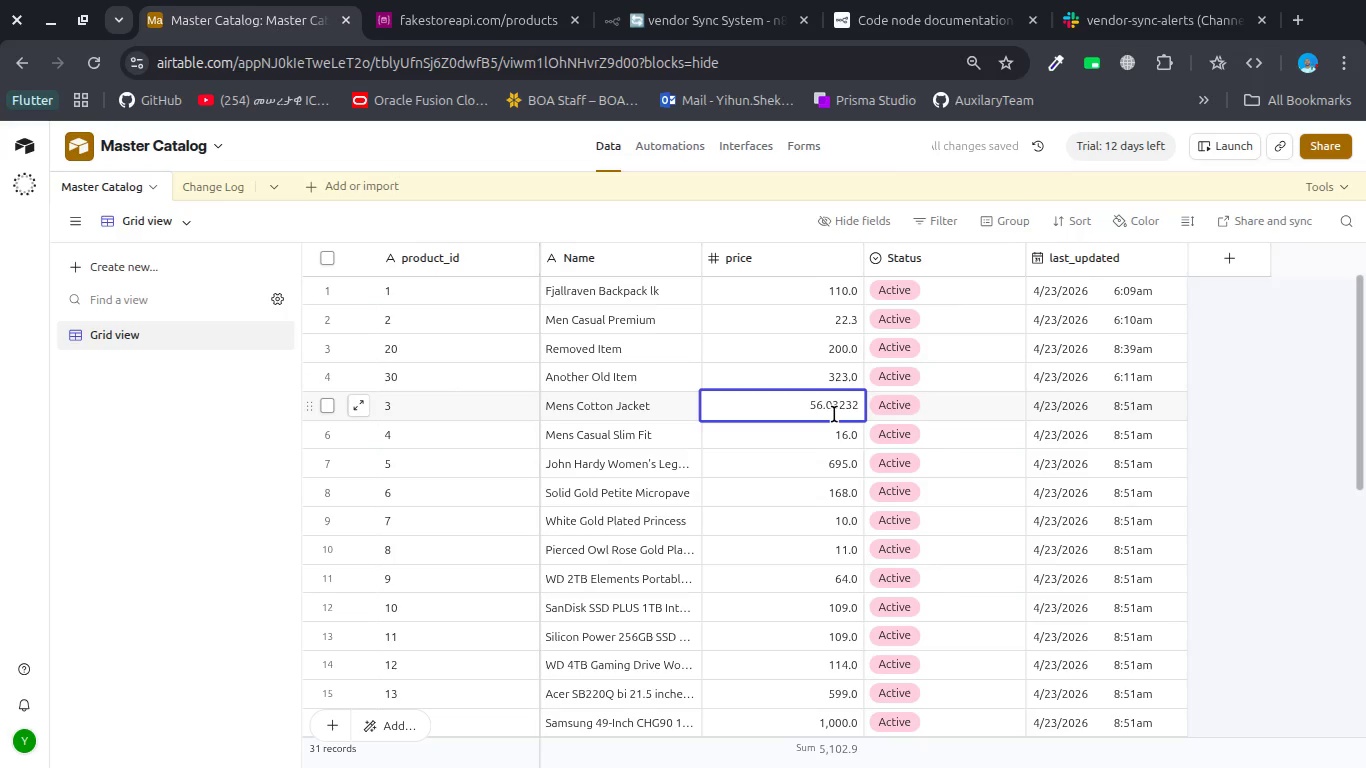 
key(Control+Backspace)
 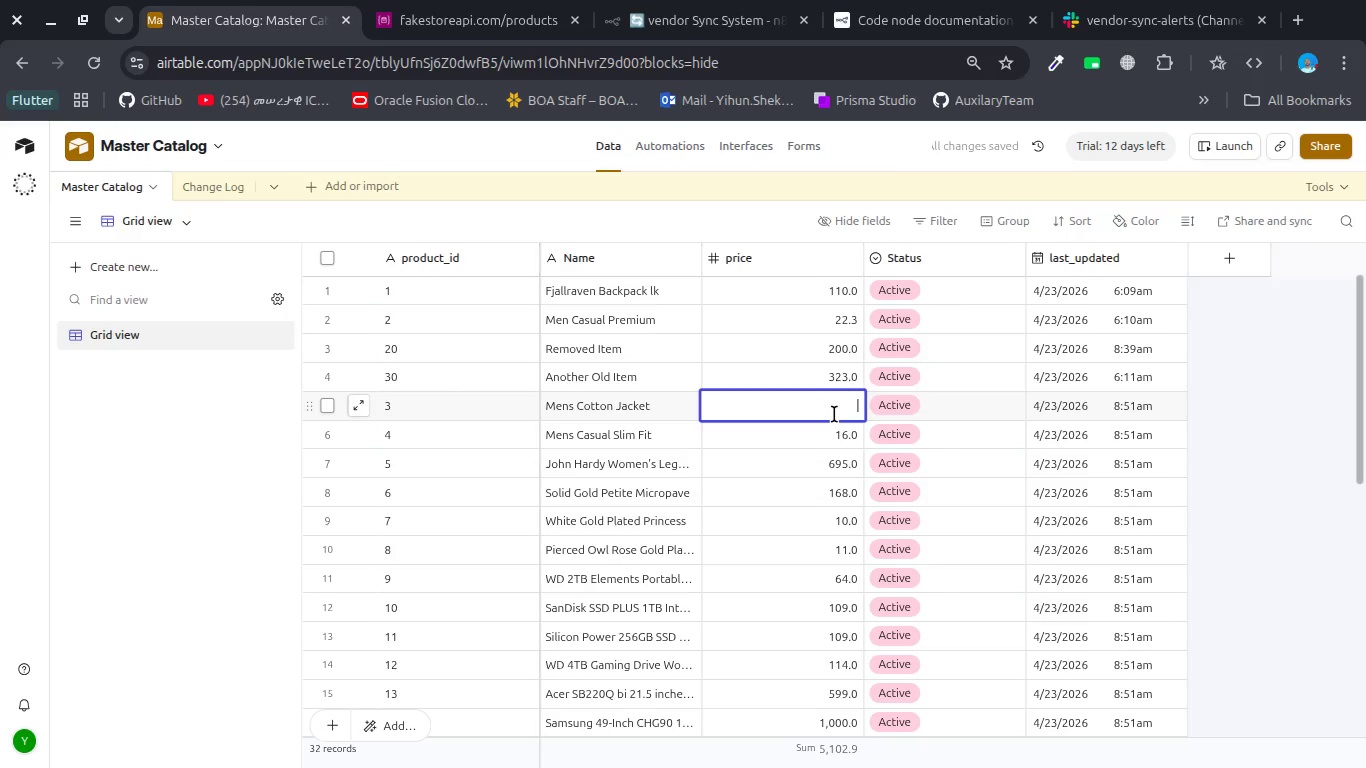 
type(3232)
 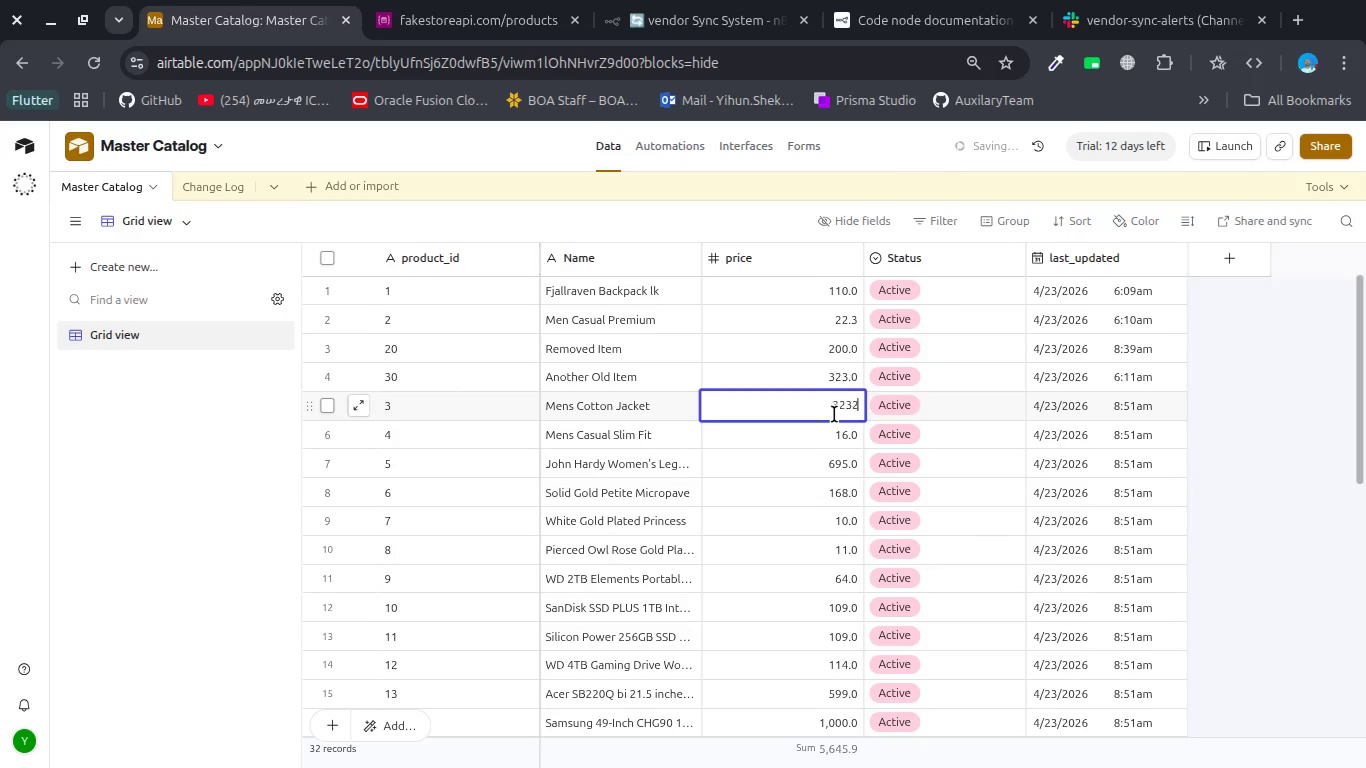 
key(Enter)
 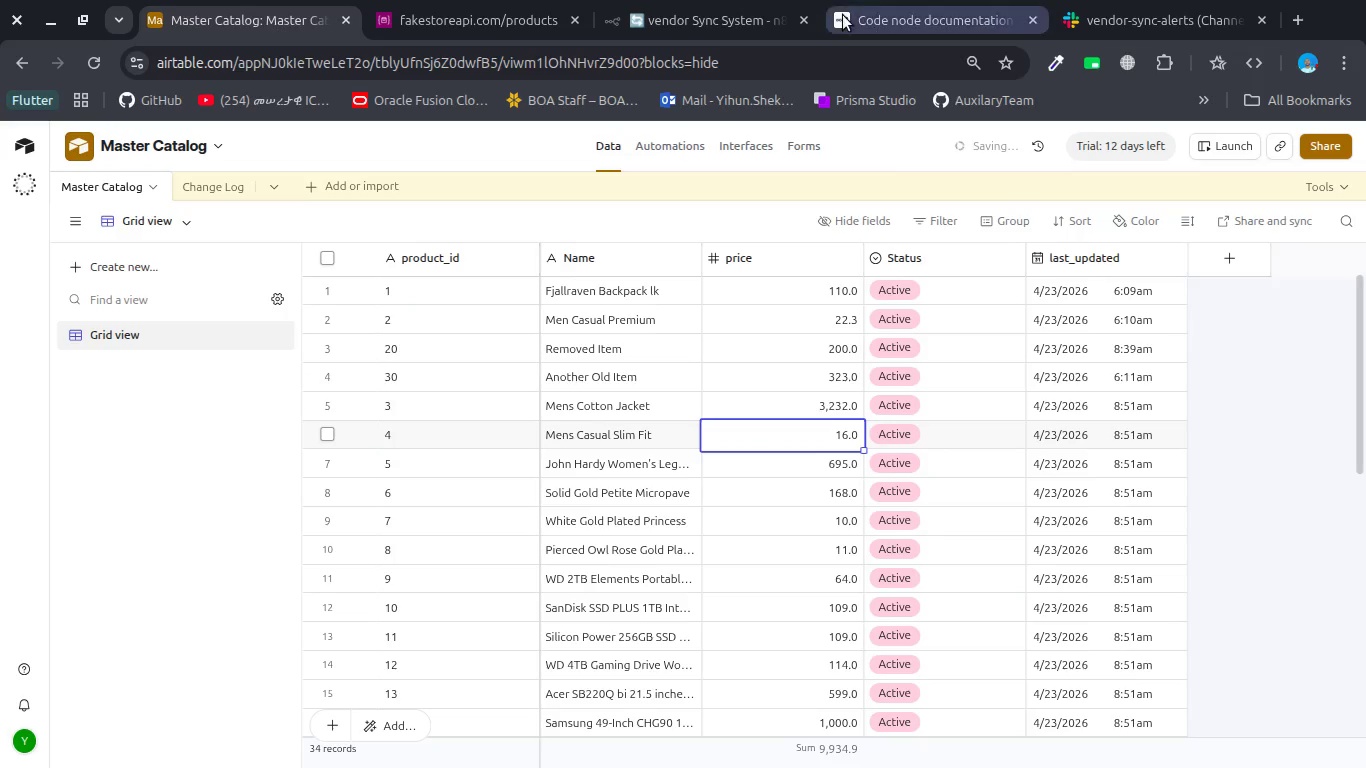 
left_click([701, 17])
 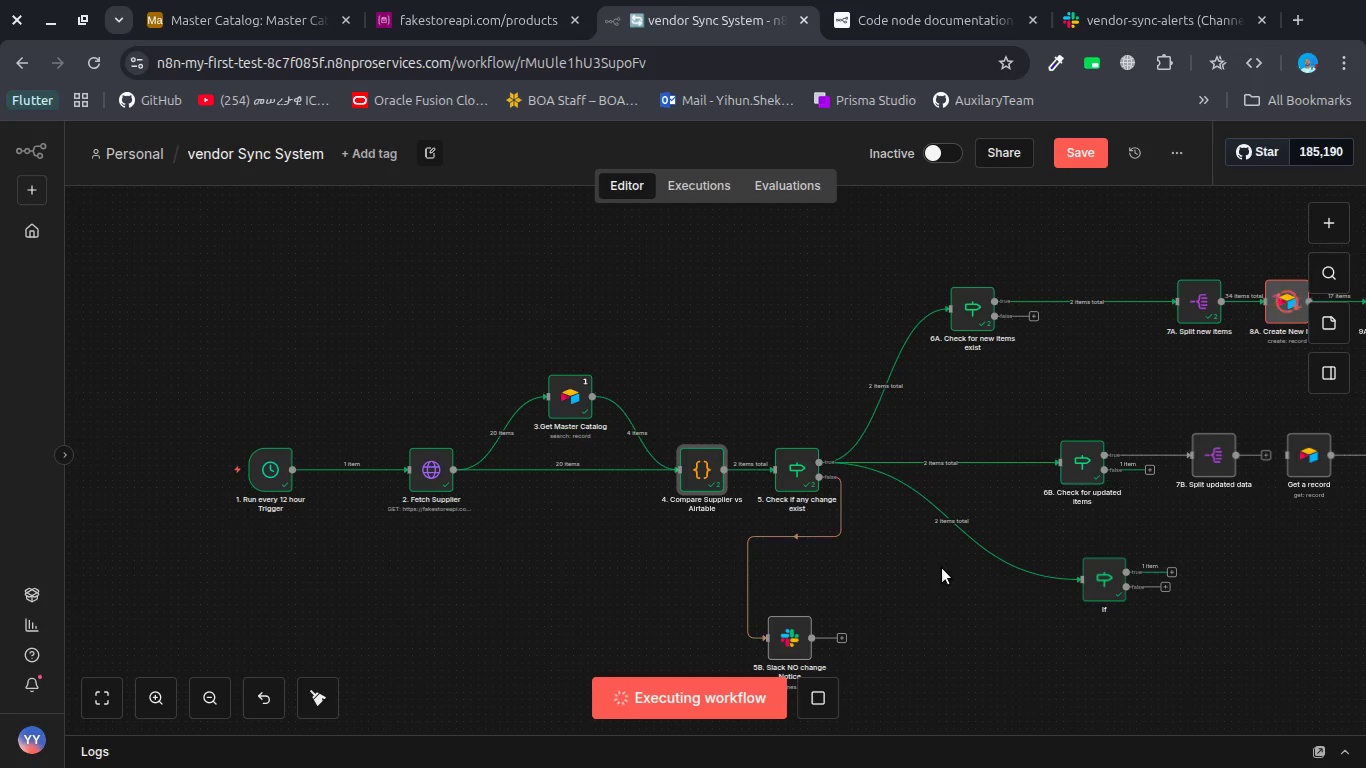 
scroll: coordinate [942, 568], scroll_direction: down, amount: 3.0
 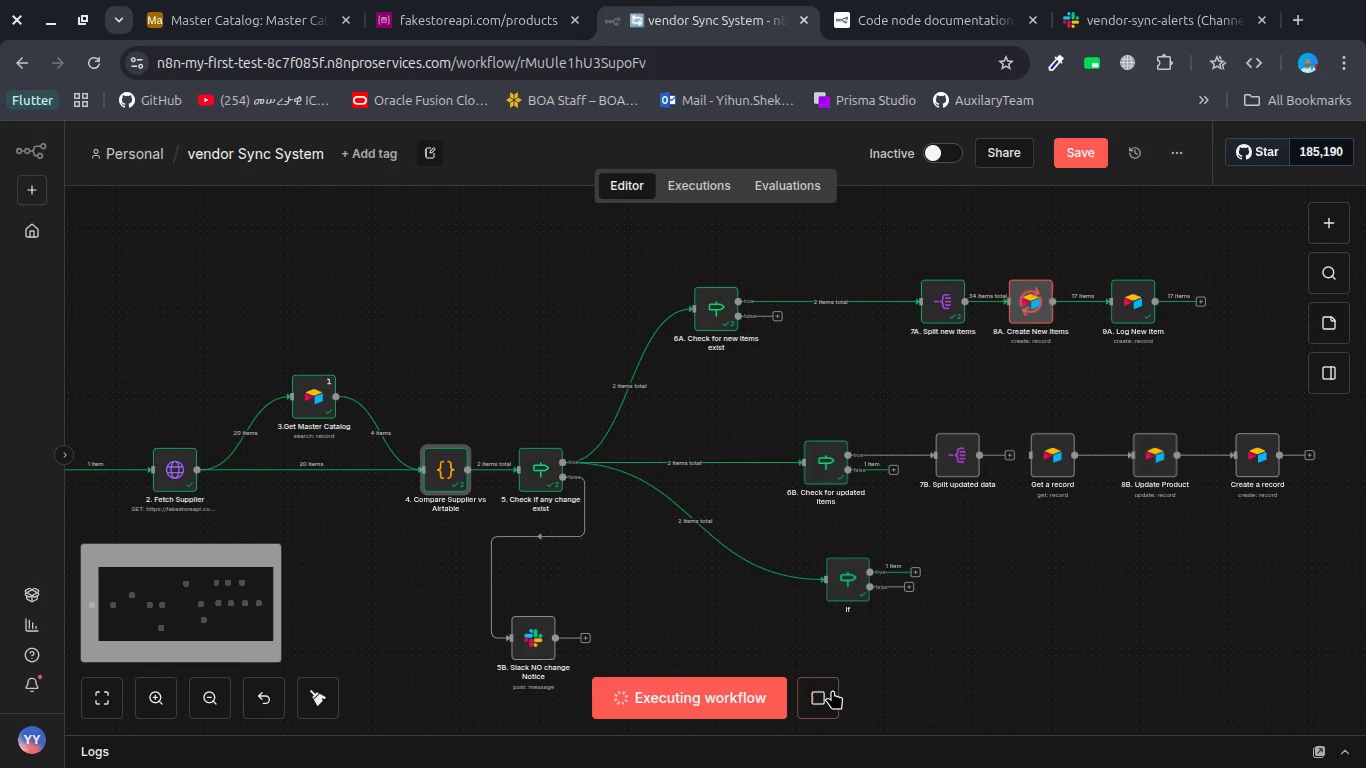 
left_click([830, 698])
 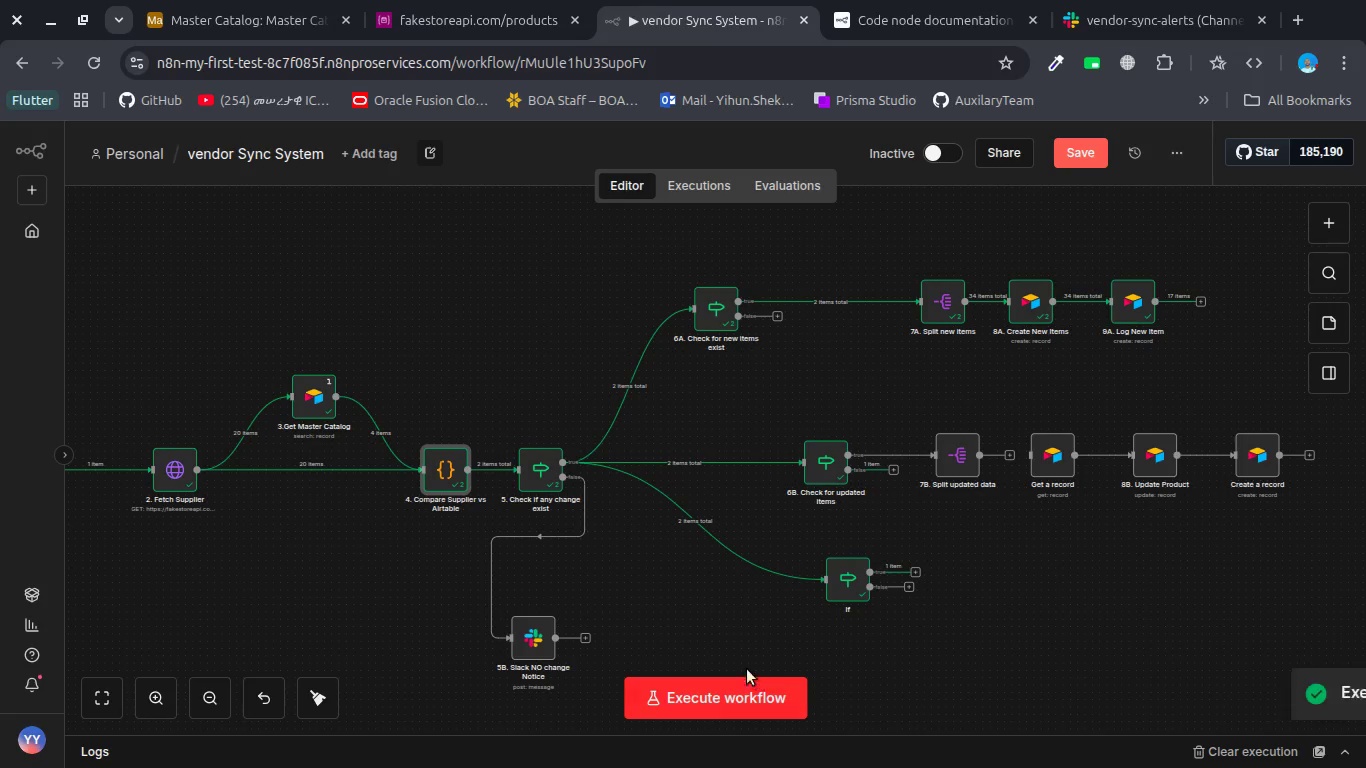 
left_click([691, 699])
 